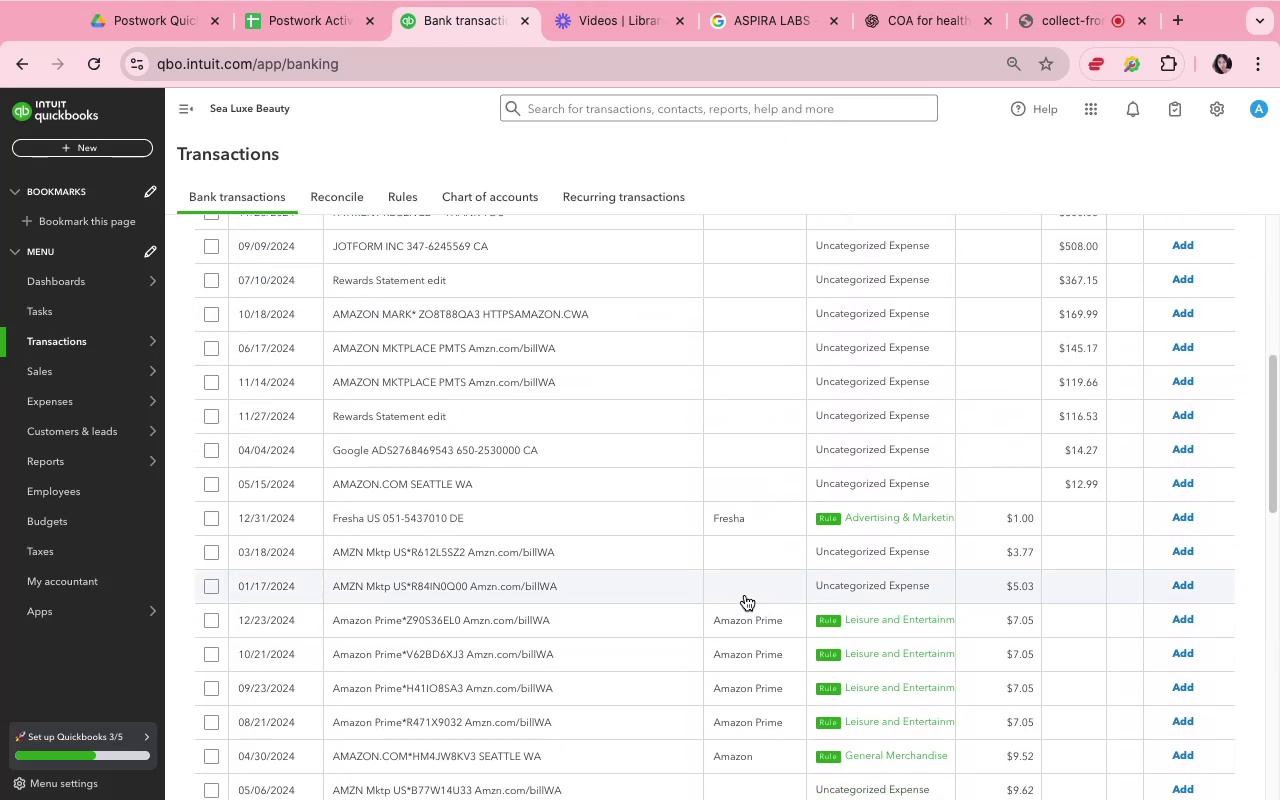 
left_click([724, 555])
 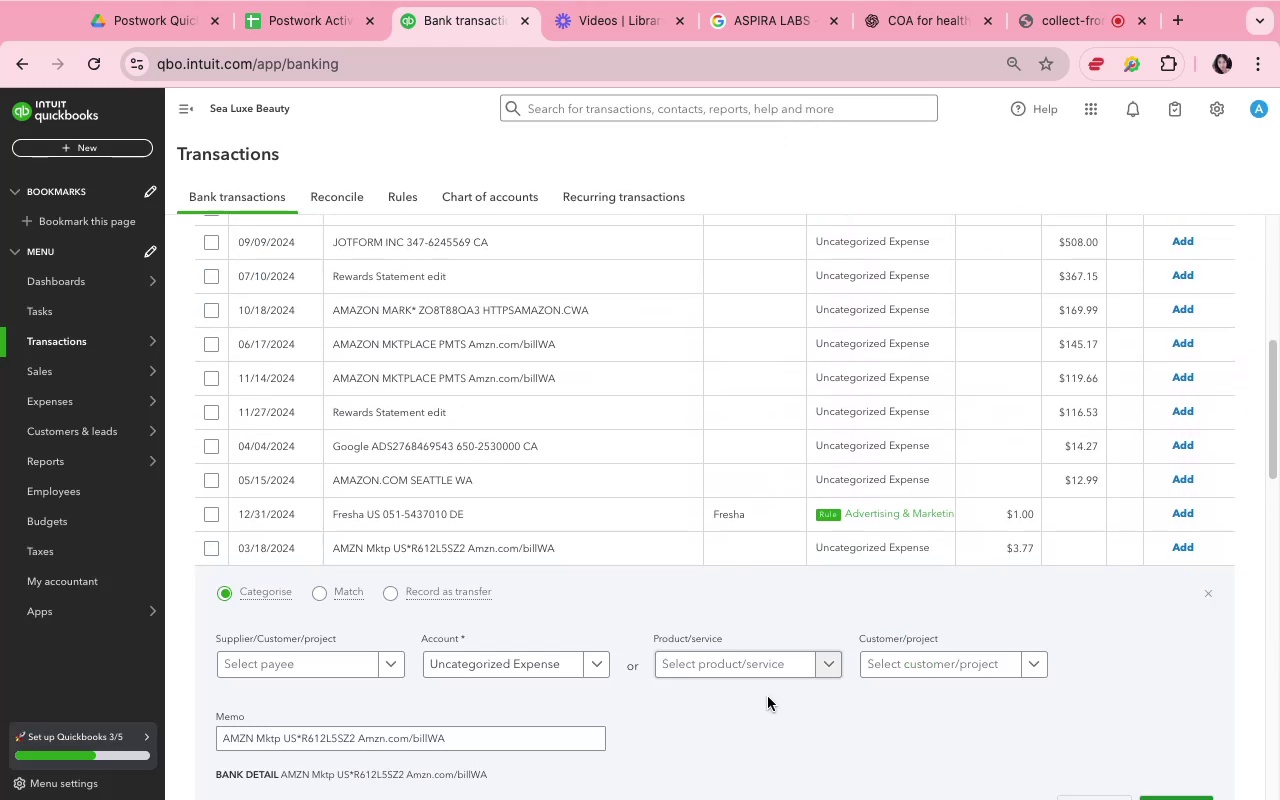 
left_click([796, 753])
 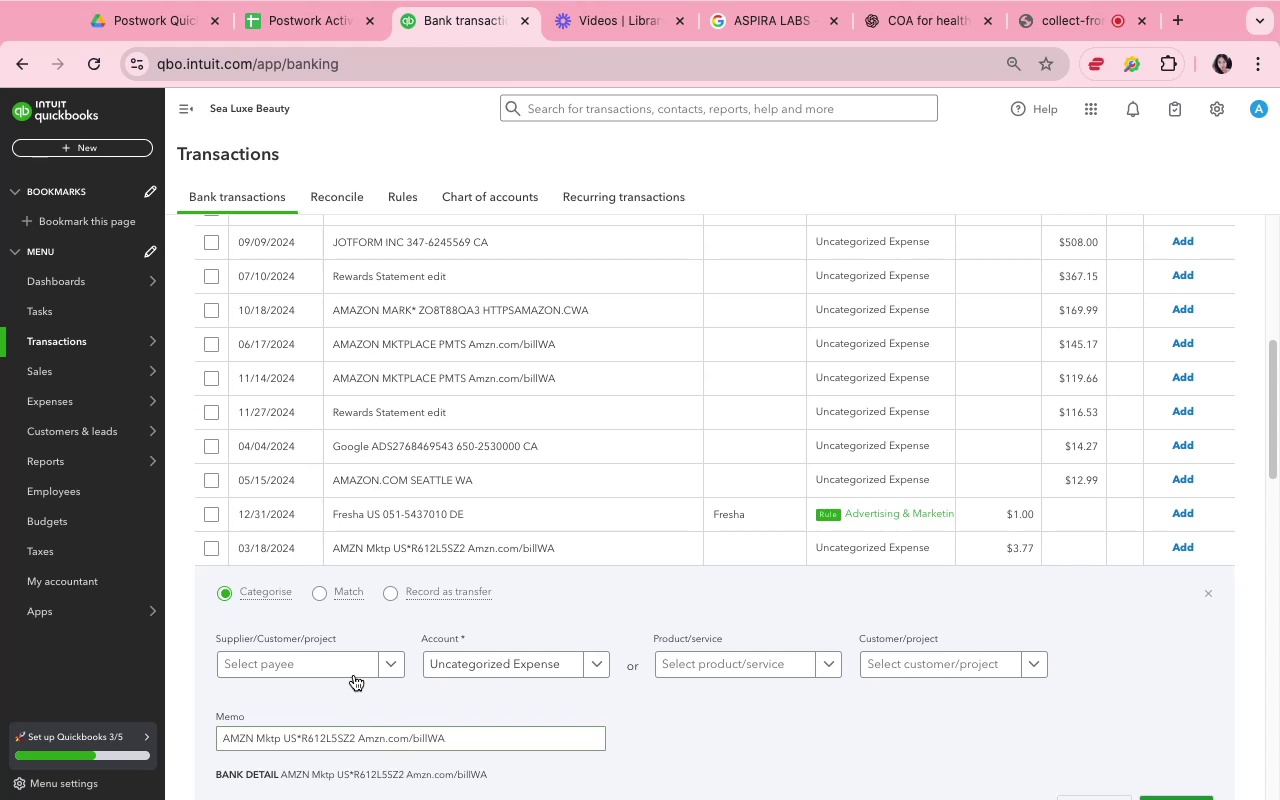 
left_click([356, 668])
 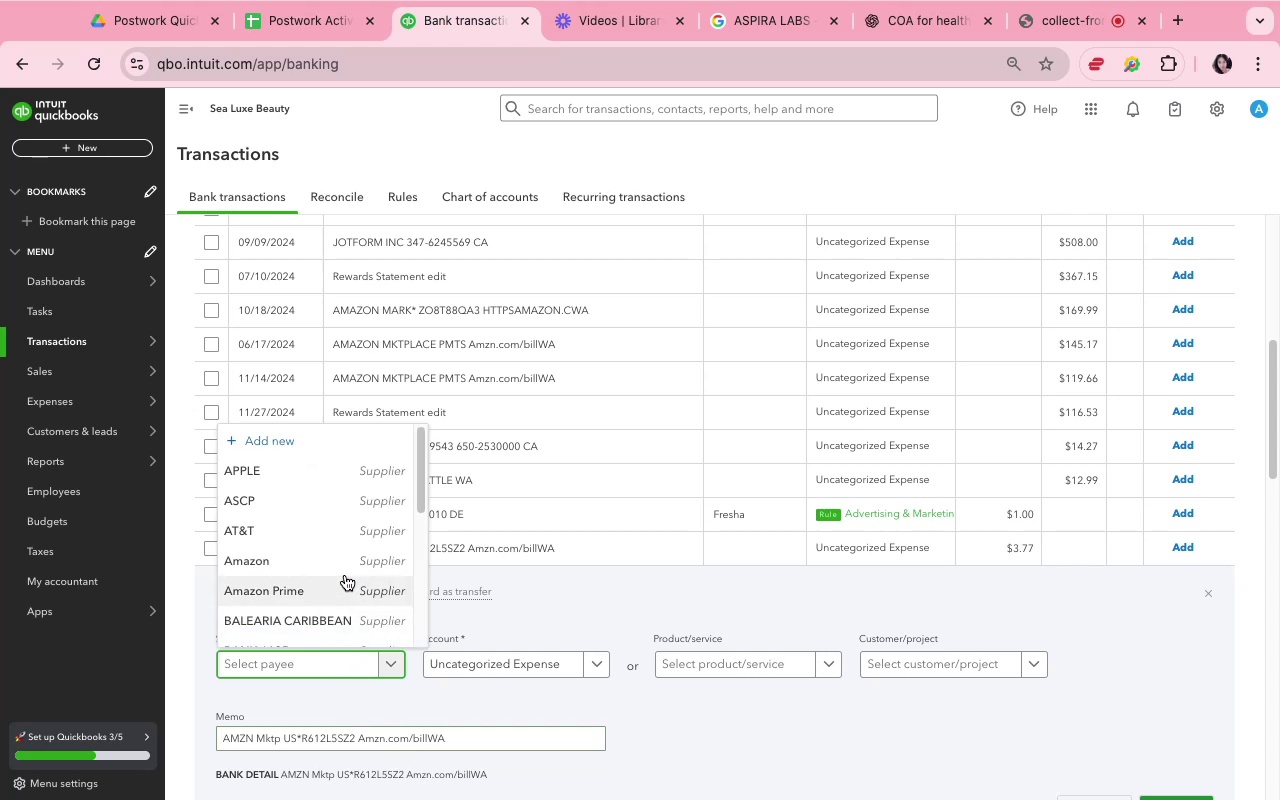 
left_click([345, 572])
 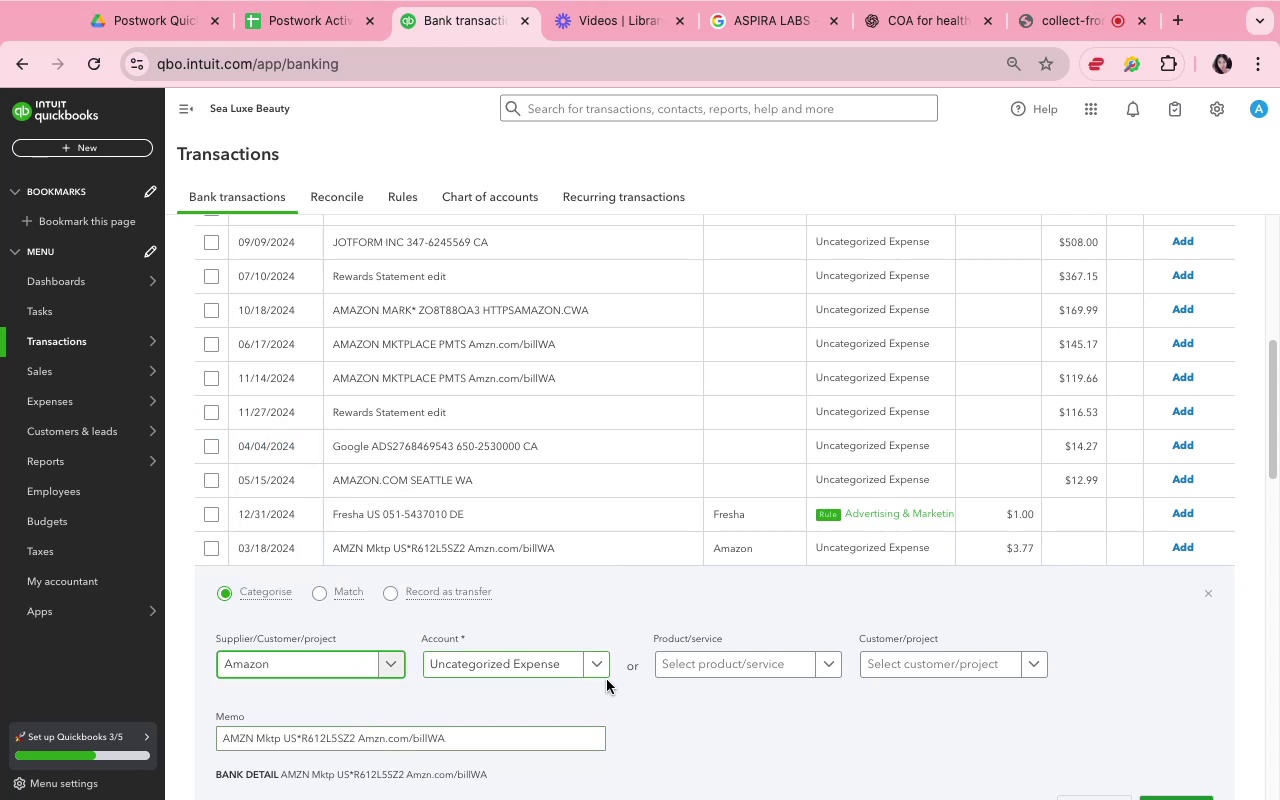 
left_click([635, 699])
 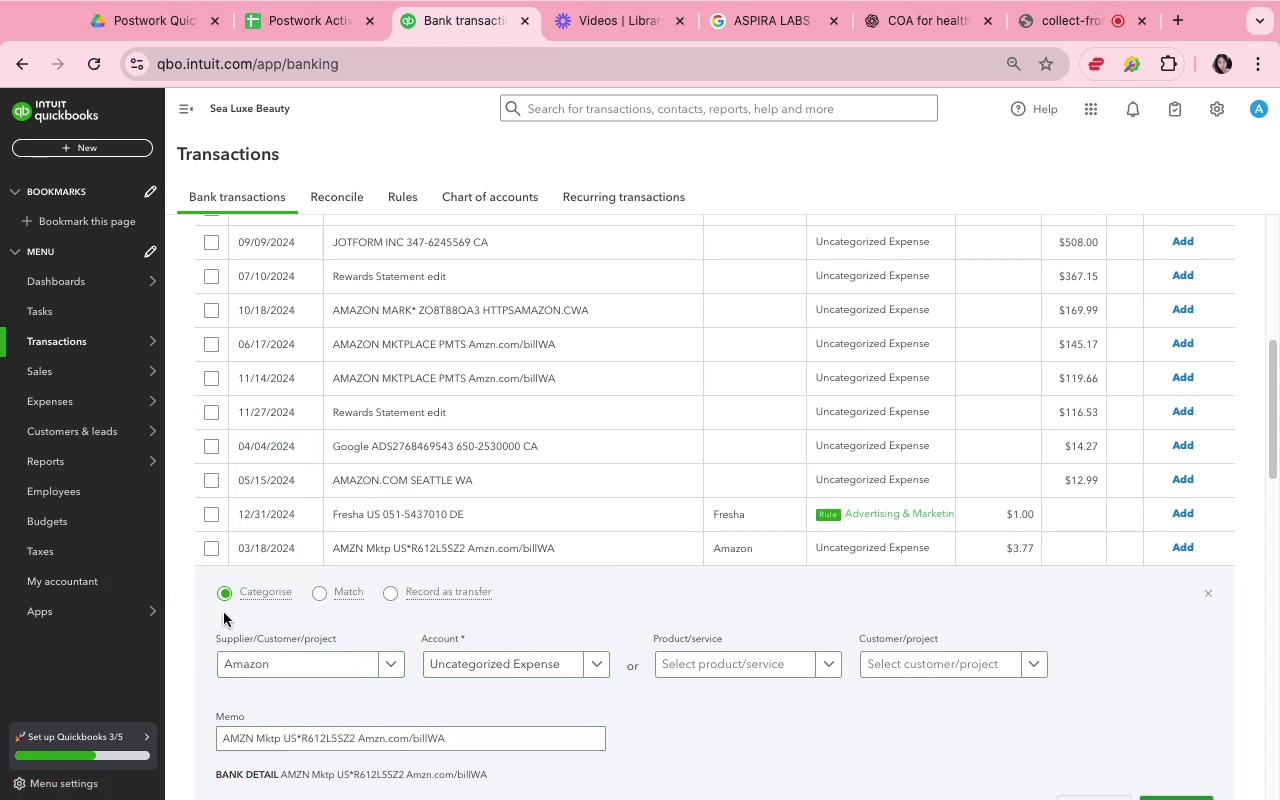 
wait(8.71)
 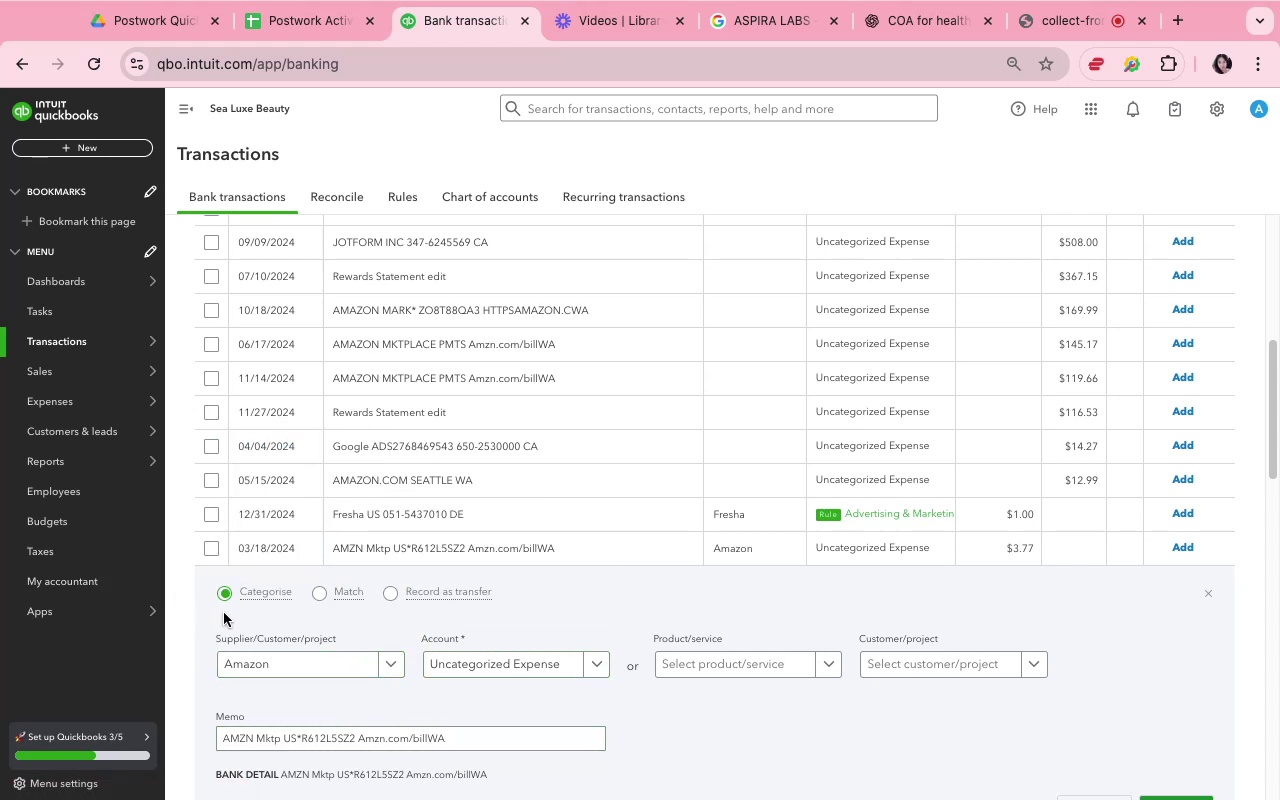 
mouse_move([81, 242])
 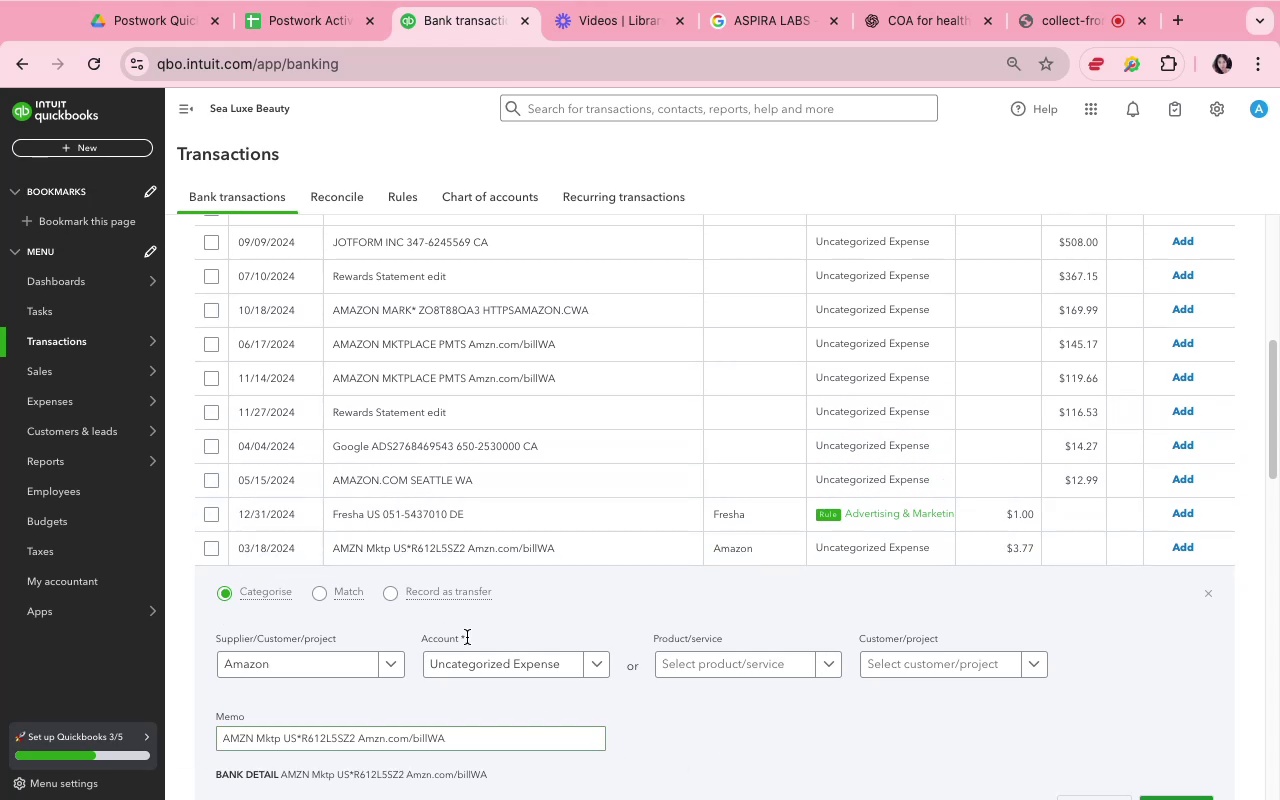 
left_click([553, 673])
 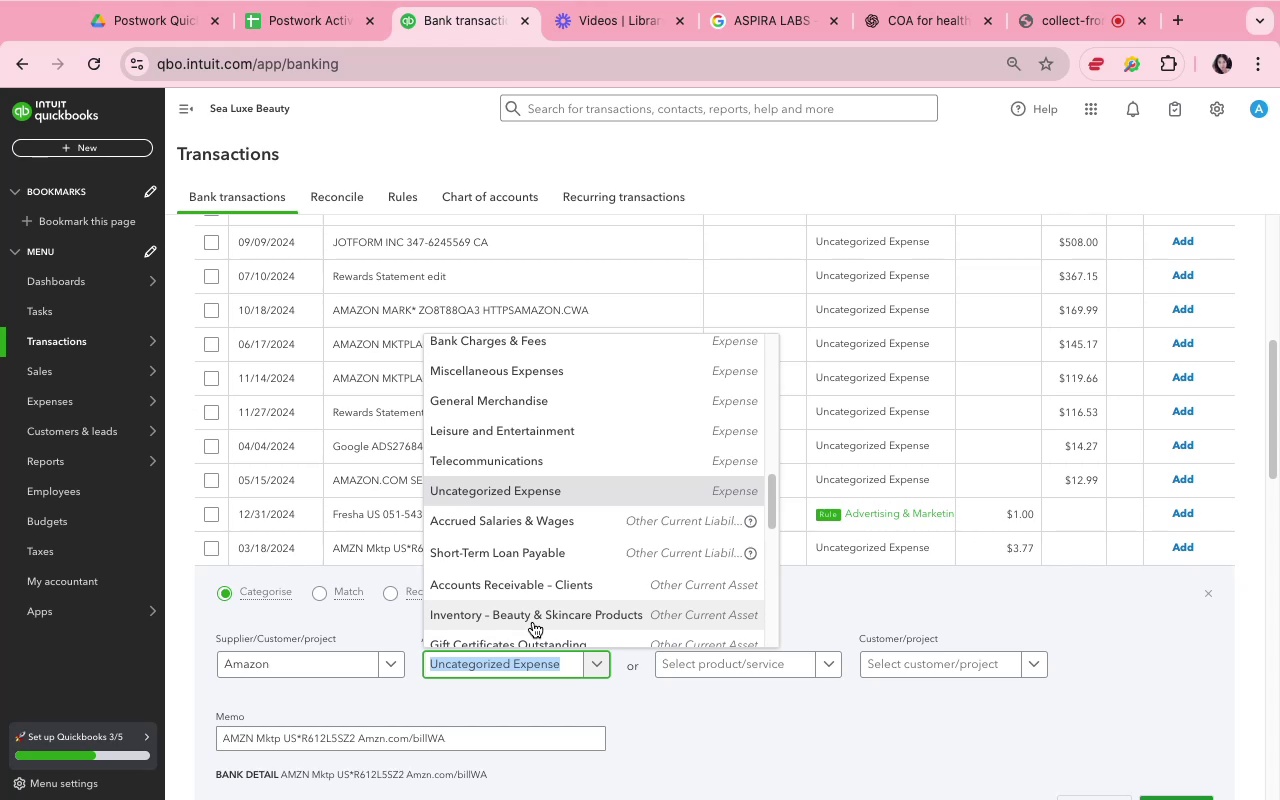 
wait(18.68)
 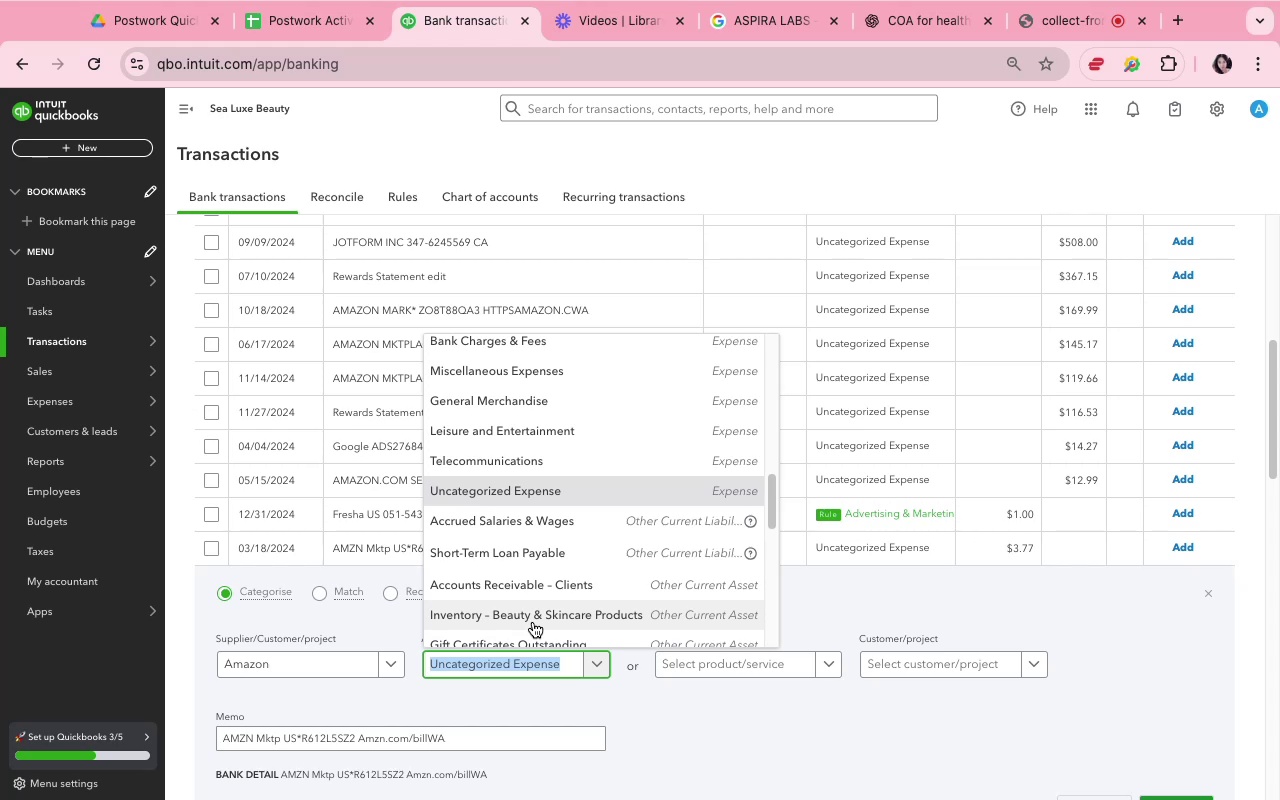 
scroll: coordinate [566, 498], scroll_direction: down, amount: 1.0
 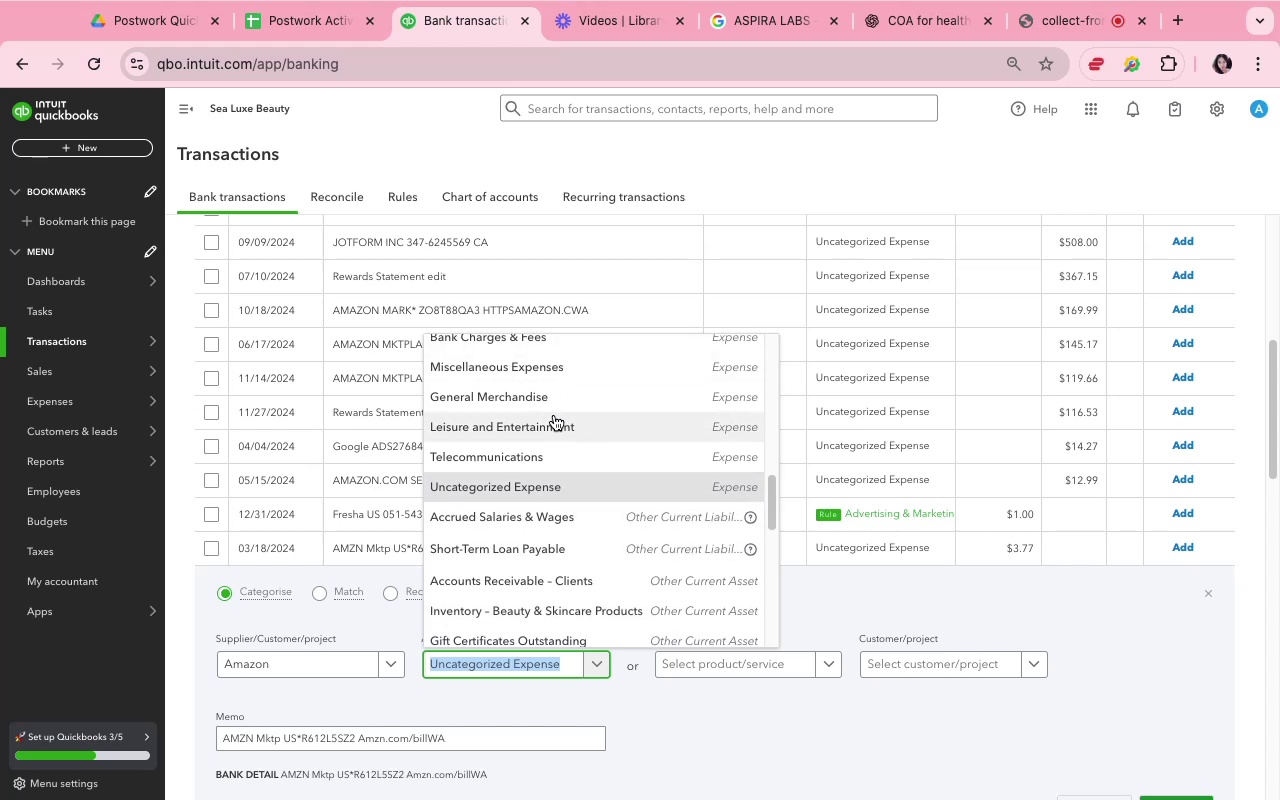 
left_click([554, 402])
 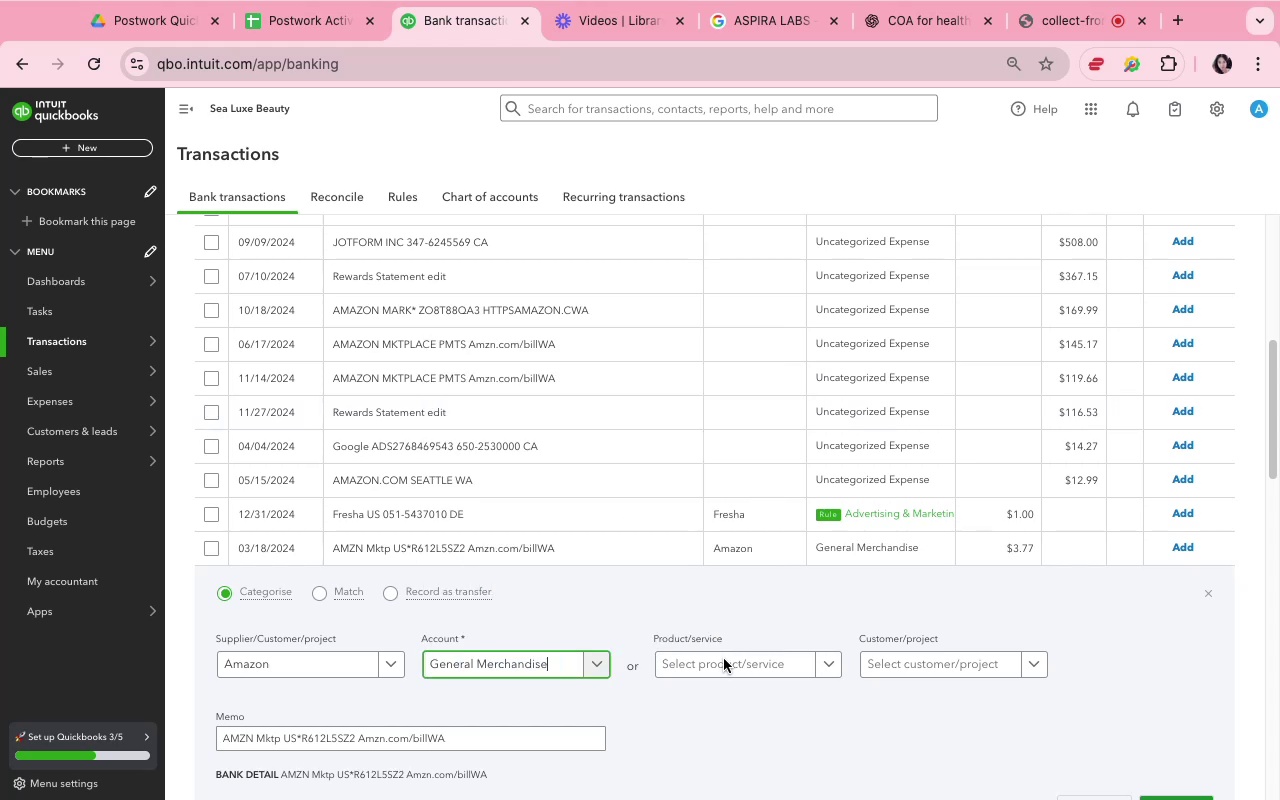 
left_click([706, 712])
 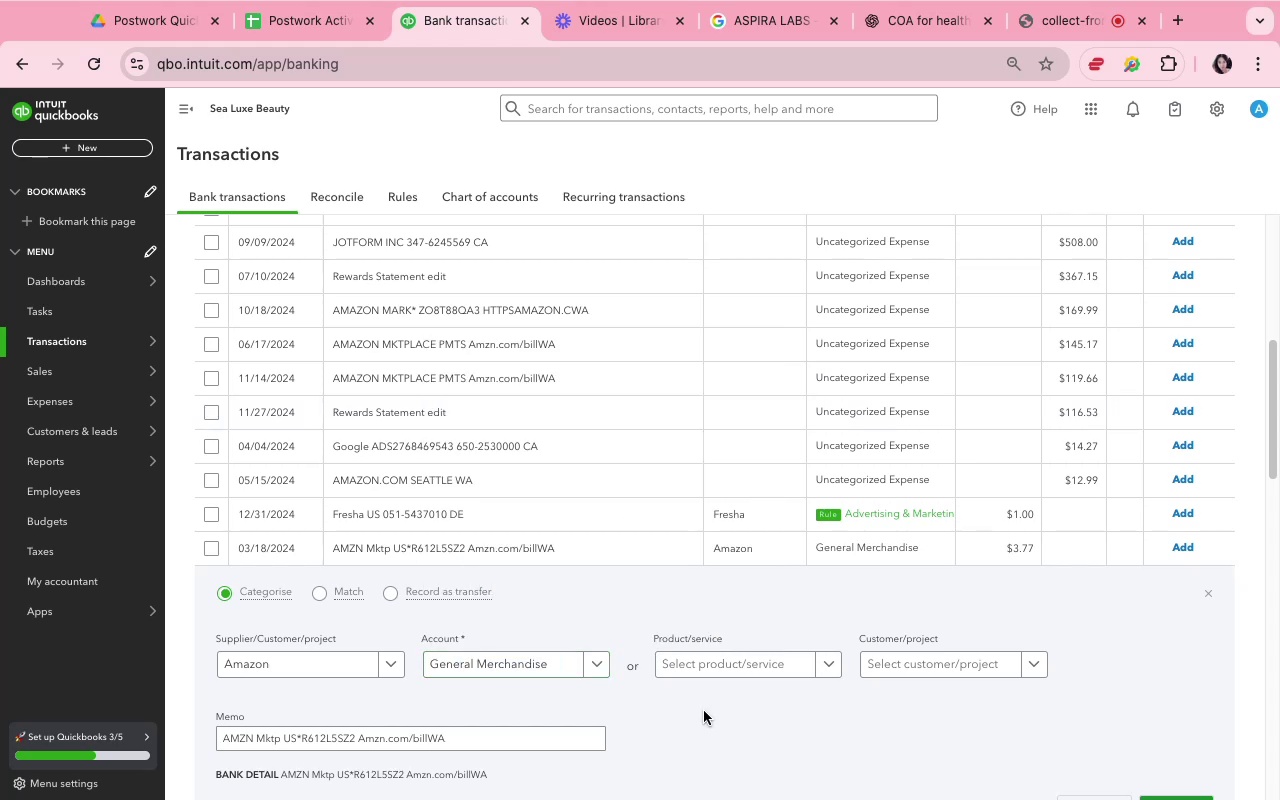 
scroll: coordinate [701, 708], scroll_direction: down, amount: 10.0
 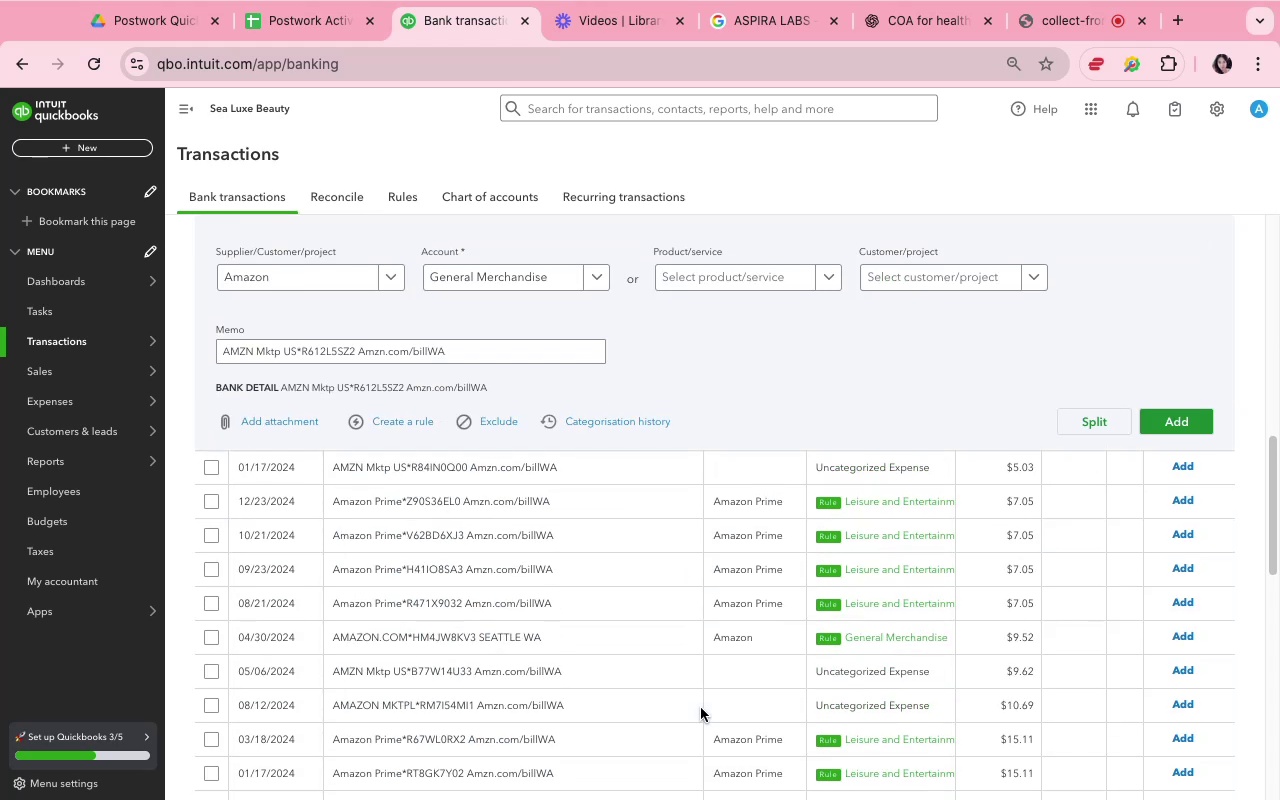 
scroll: coordinate [697, 704], scroll_direction: up, amount: 5.0
 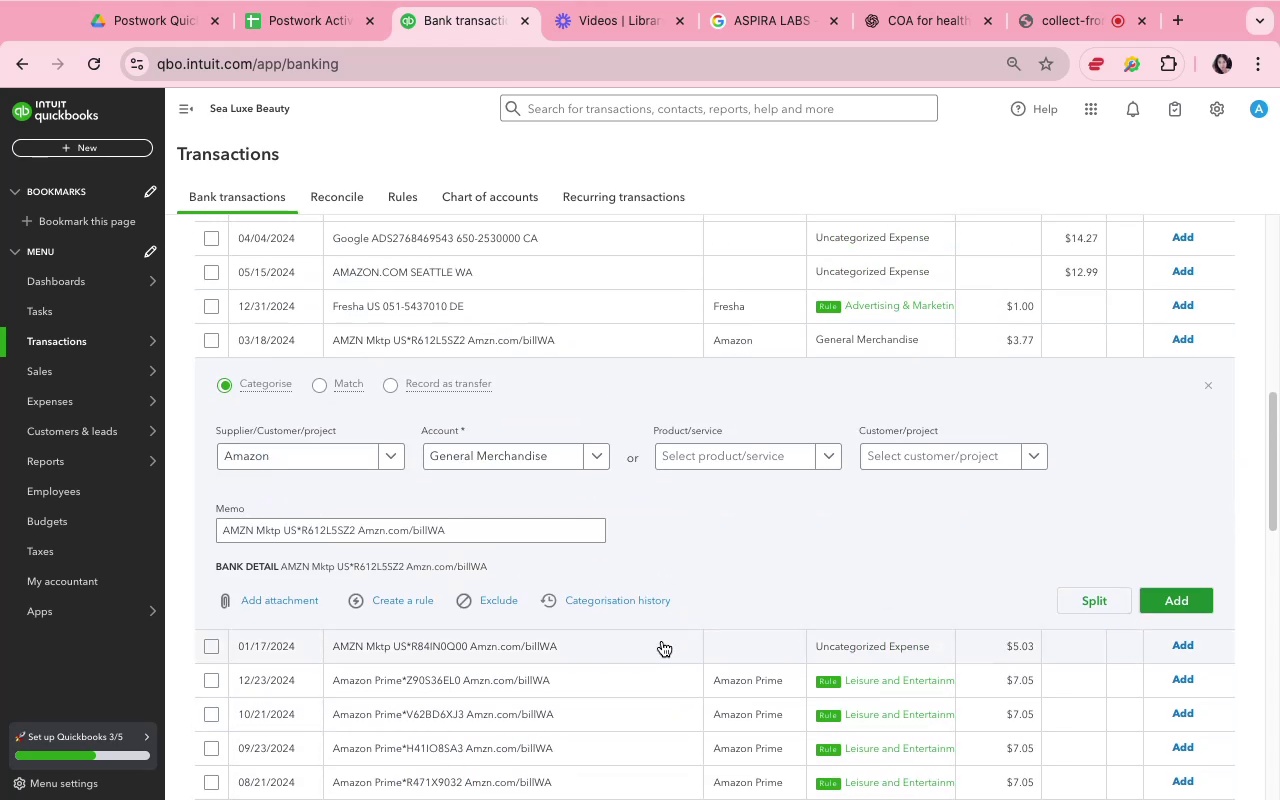 
left_click([662, 545])
 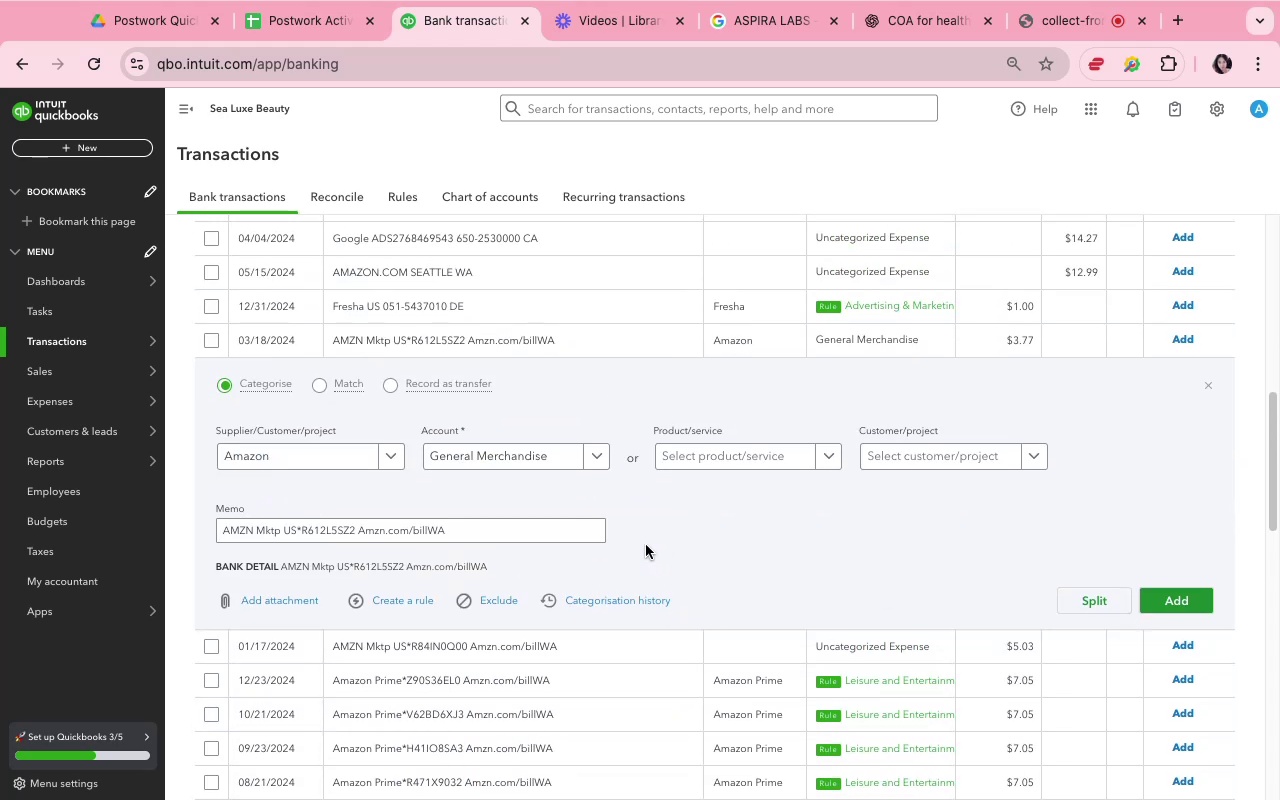 
left_click([582, 531])
 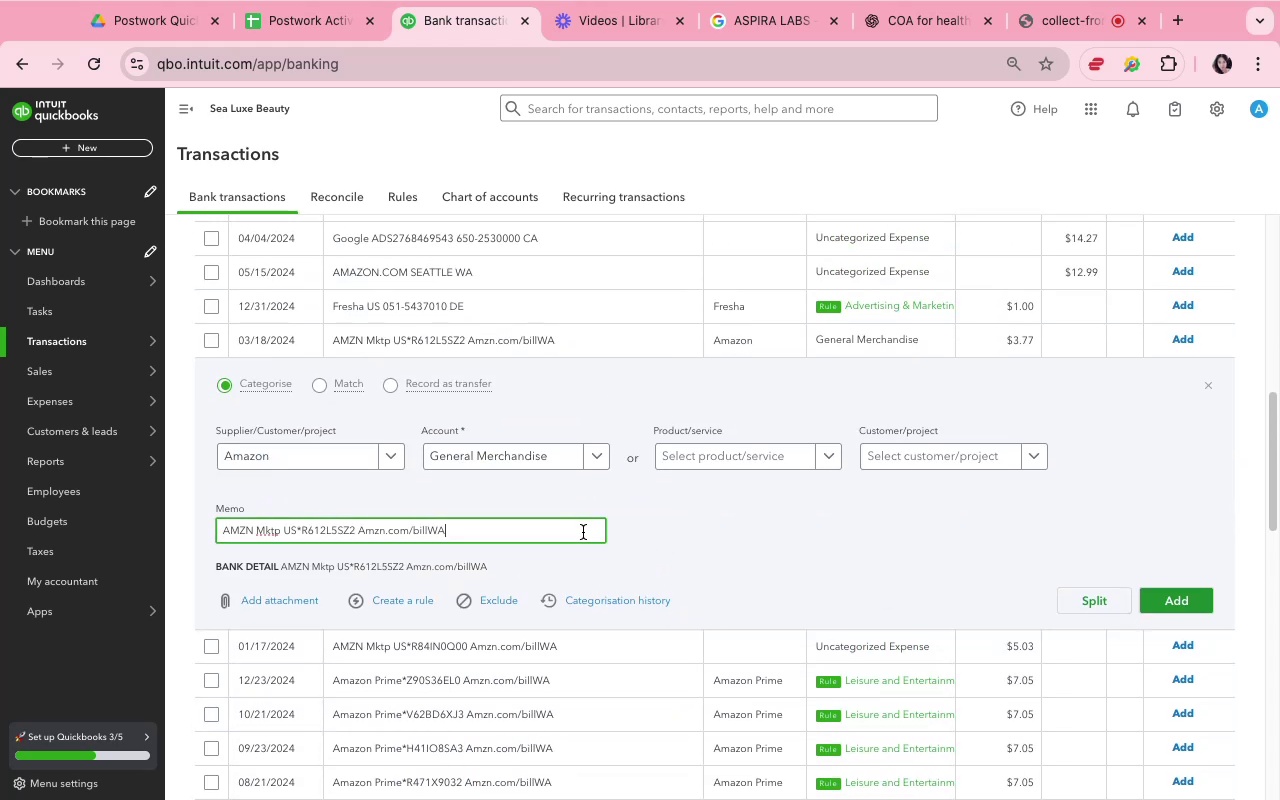 
left_click([628, 556])
 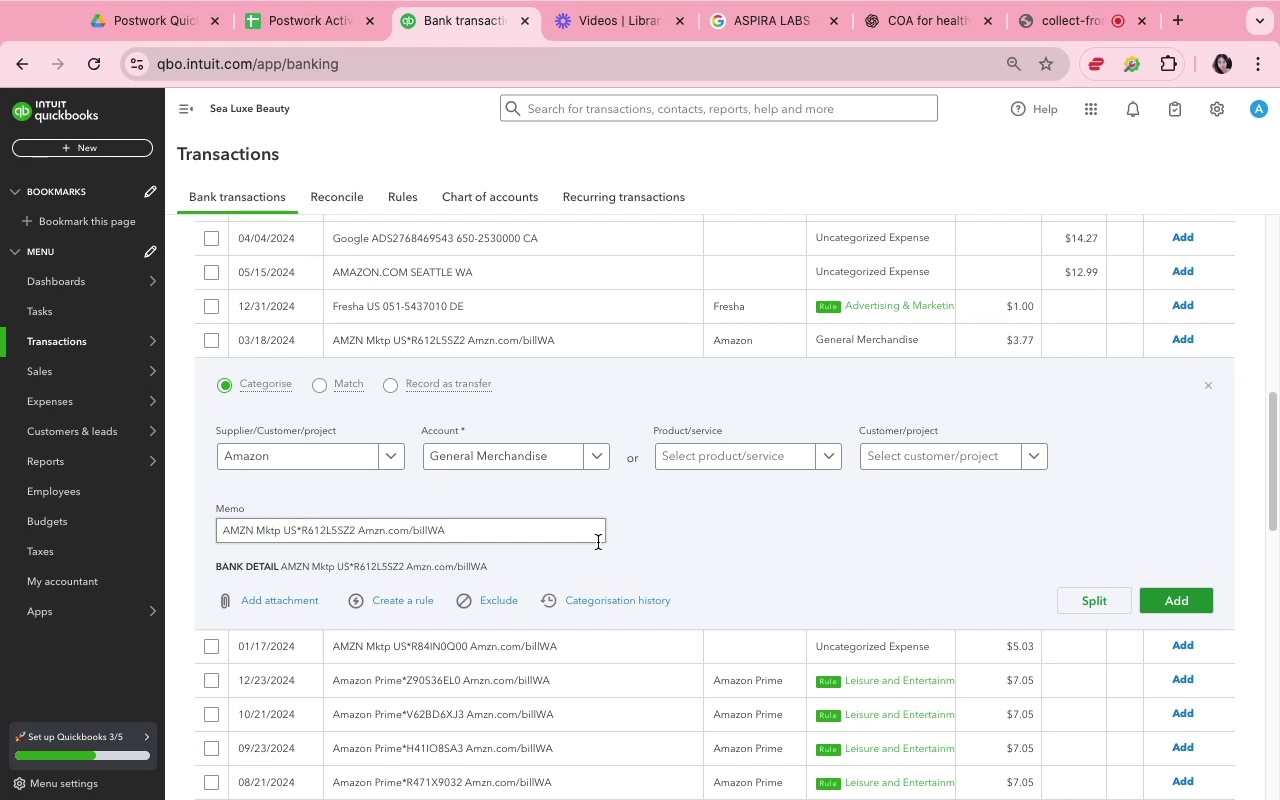 
left_click([595, 539])
 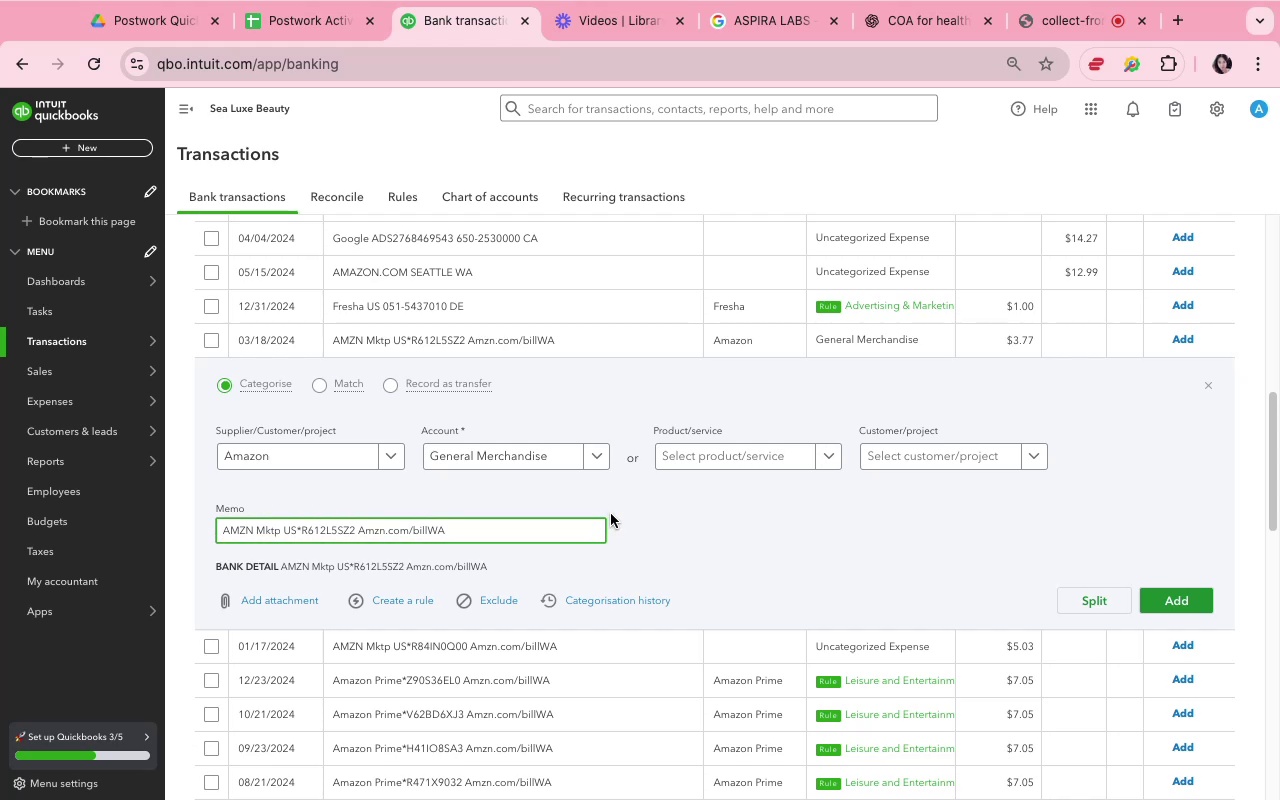 
left_click([612, 514])
 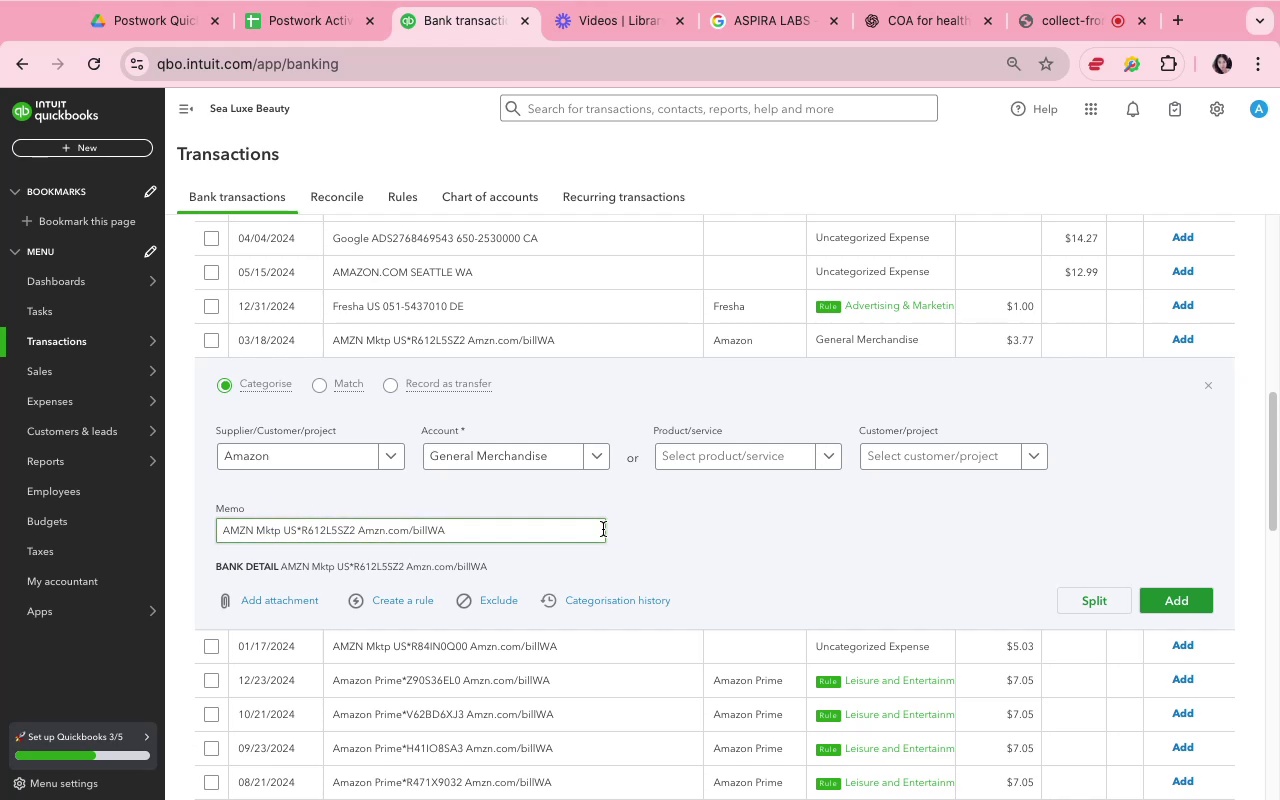 
left_click([603, 529])
 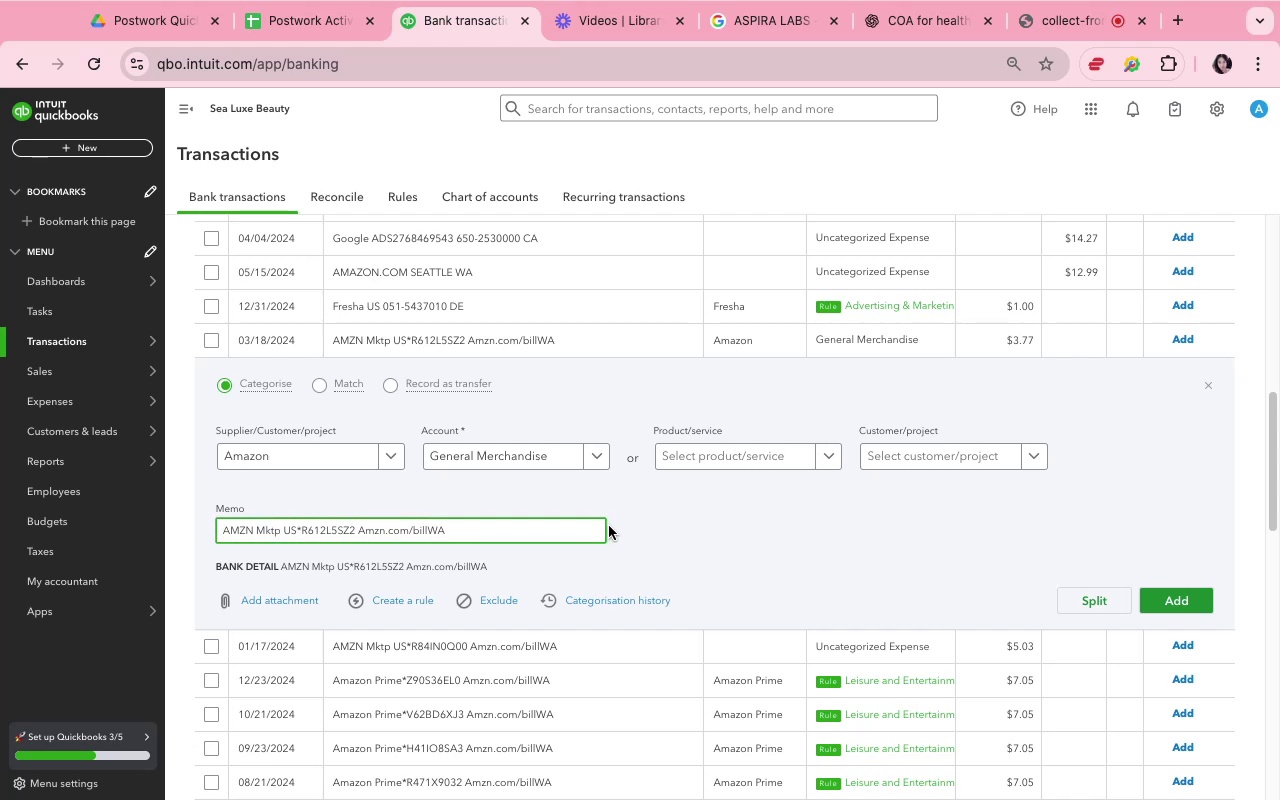 
left_click([609, 526])
 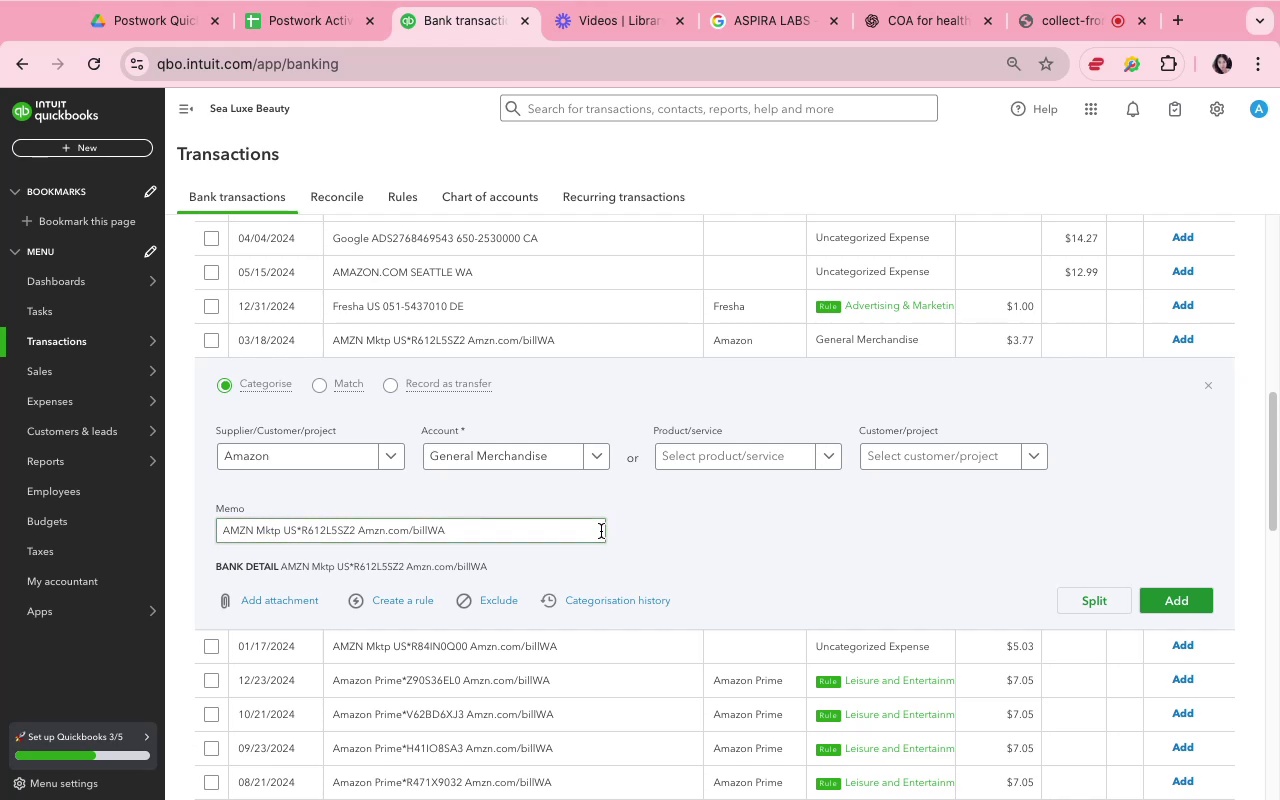 
left_click([601, 531])
 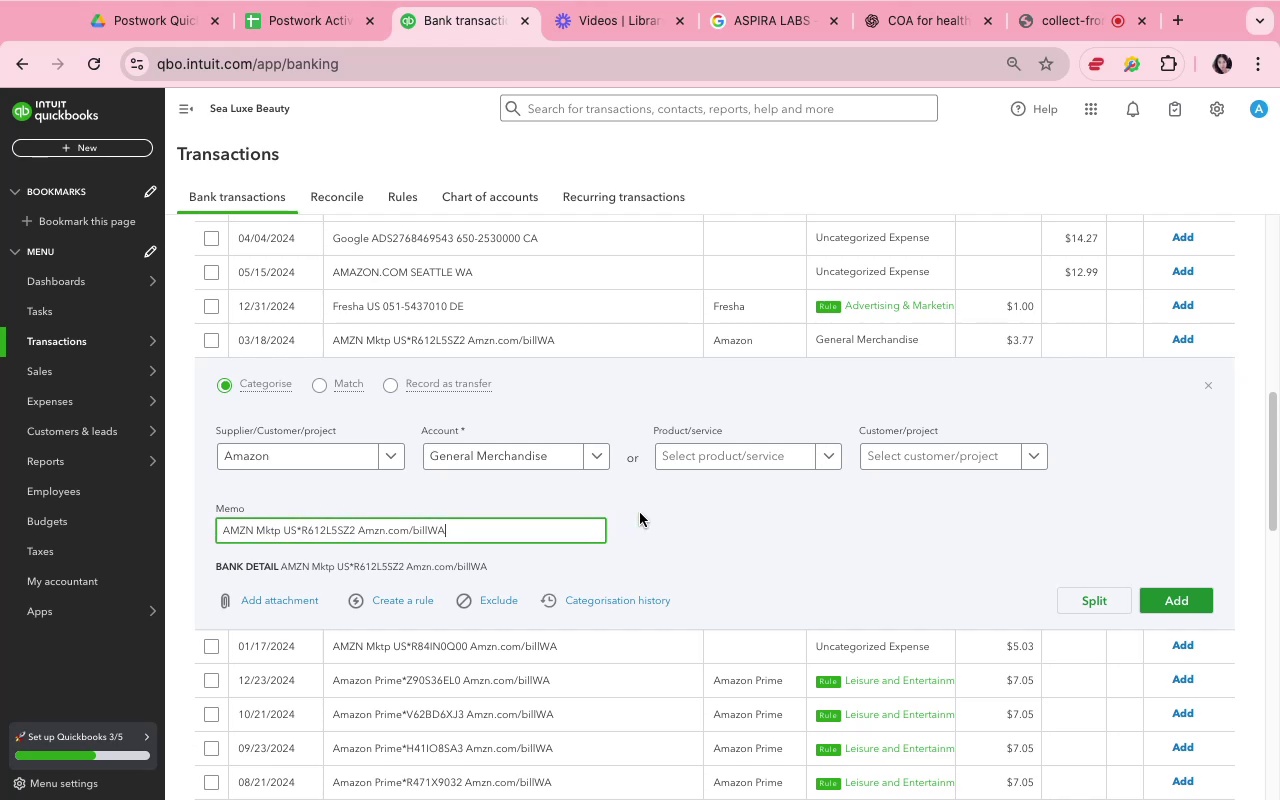 
left_click([640, 513])
 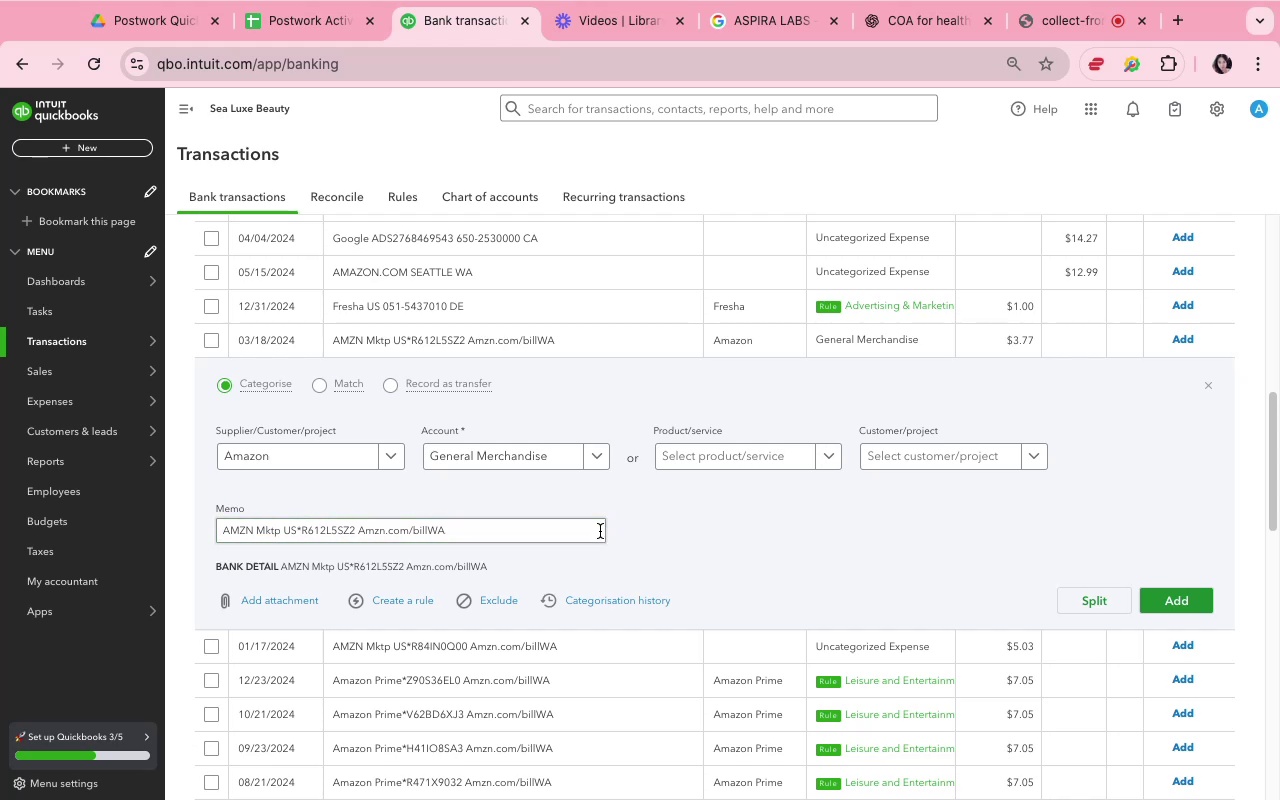 
left_click([600, 531])
 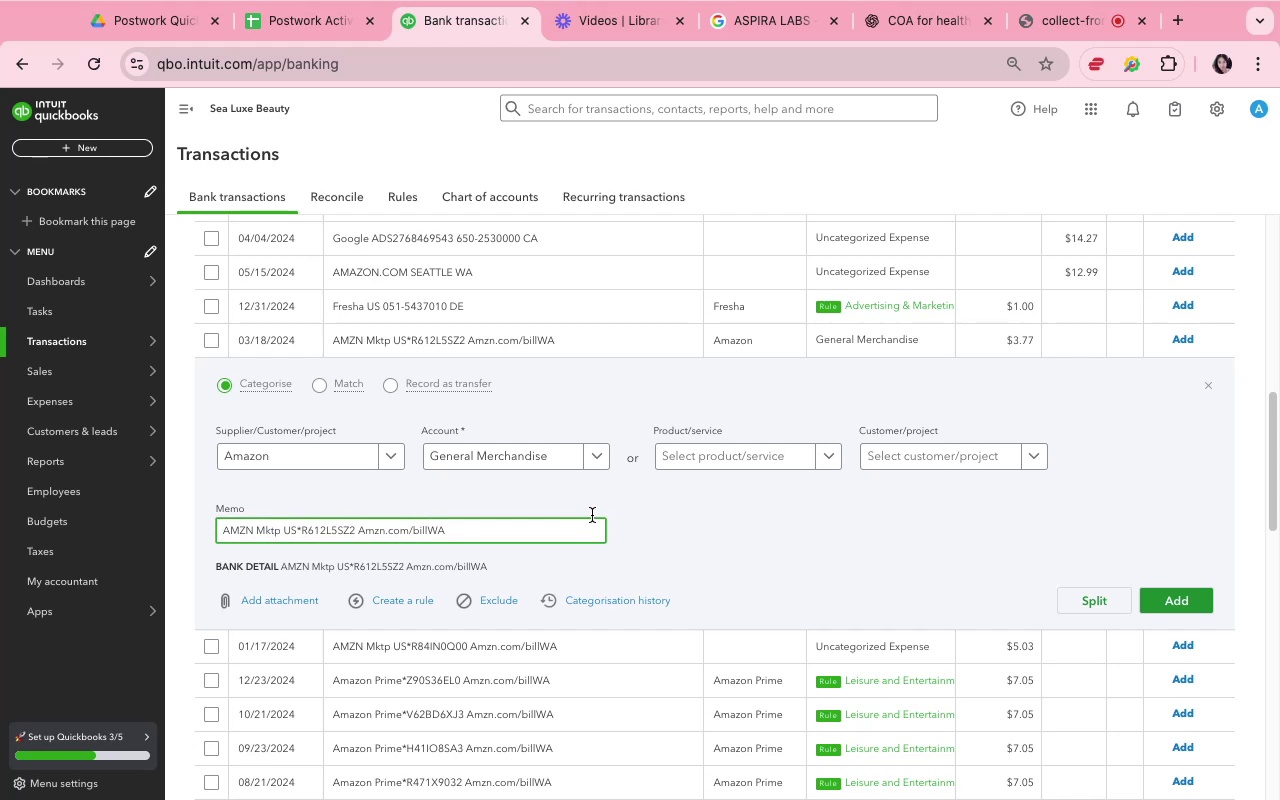 
left_click([585, 507])
 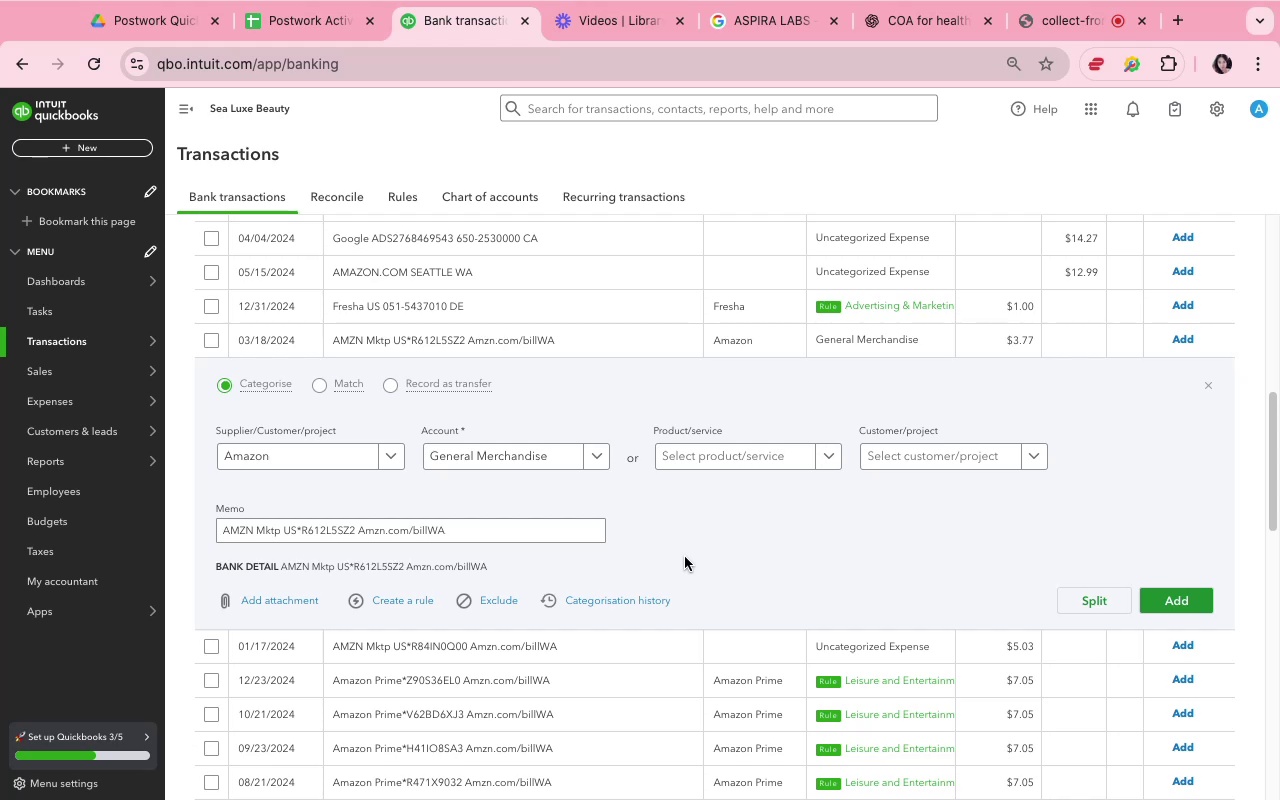 
left_click([685, 557])
 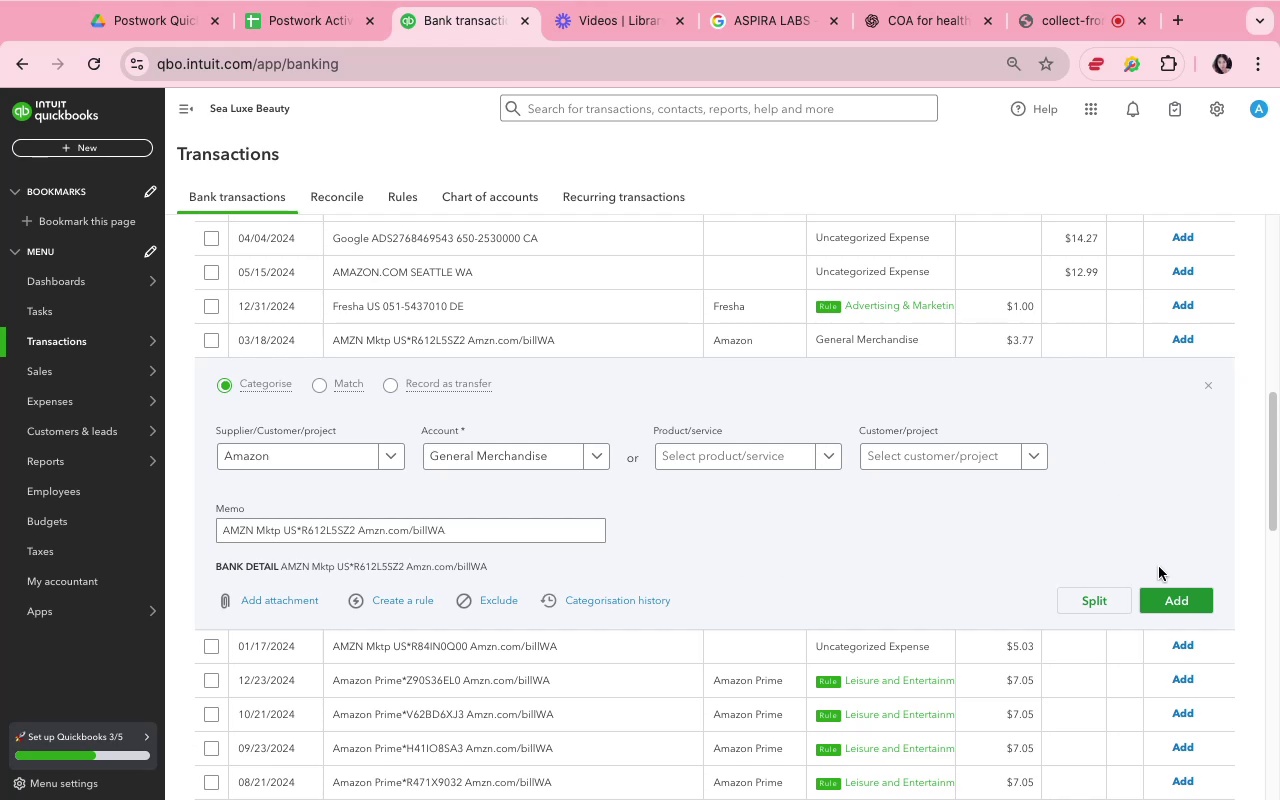 
left_click([1173, 586])
 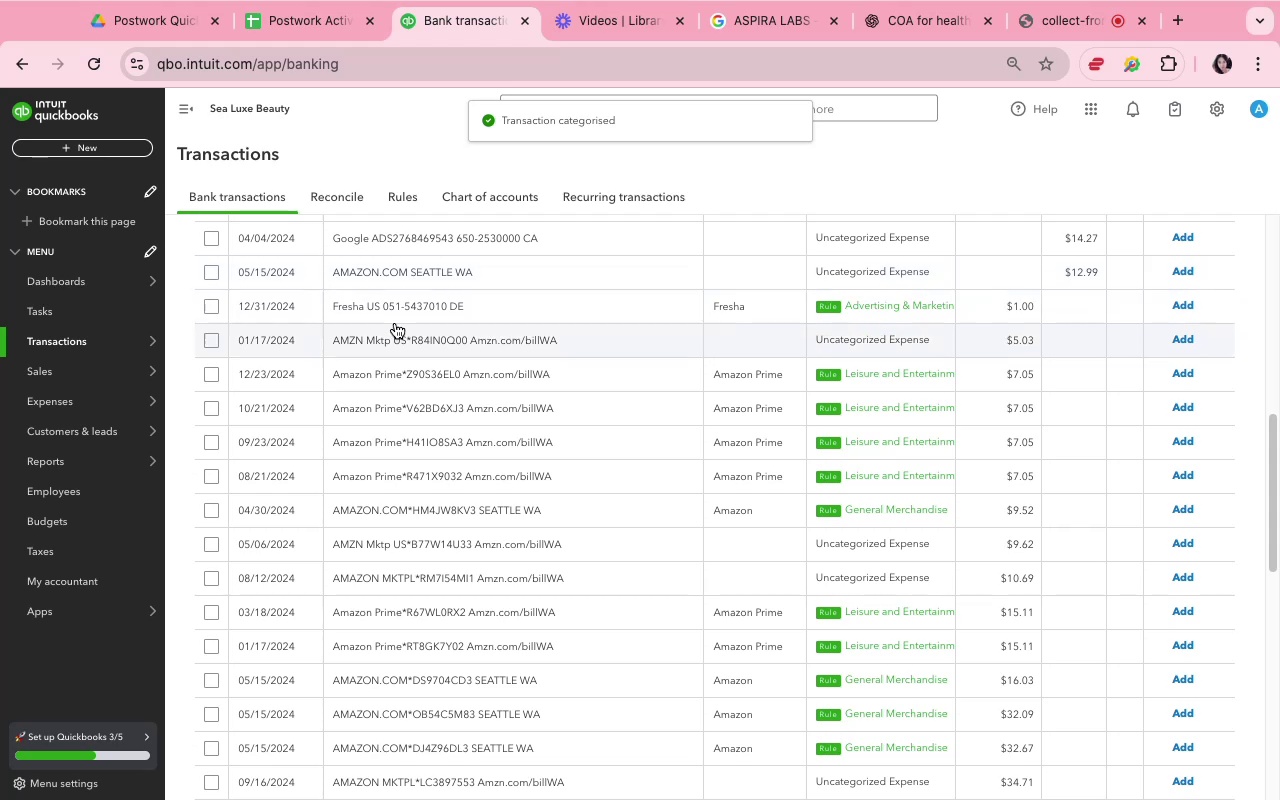 
wait(7.55)
 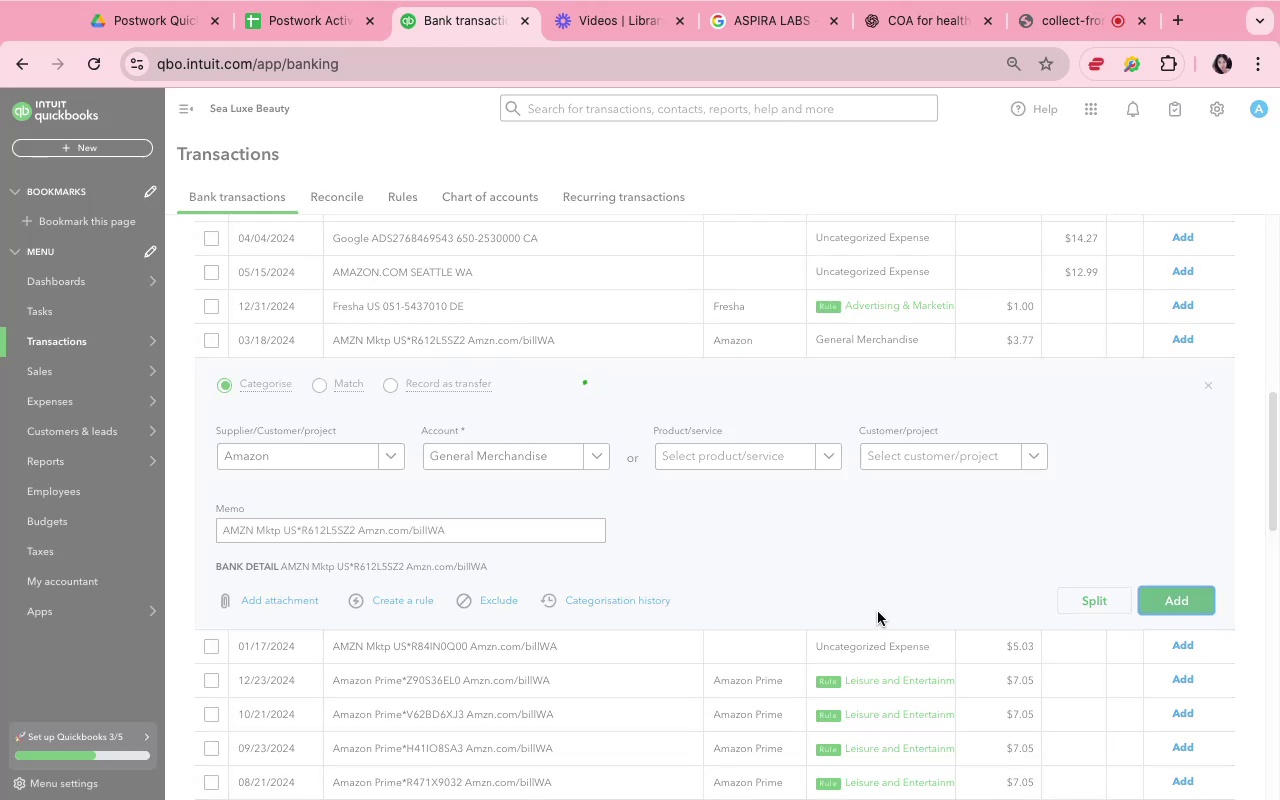 
left_click([374, 274])
 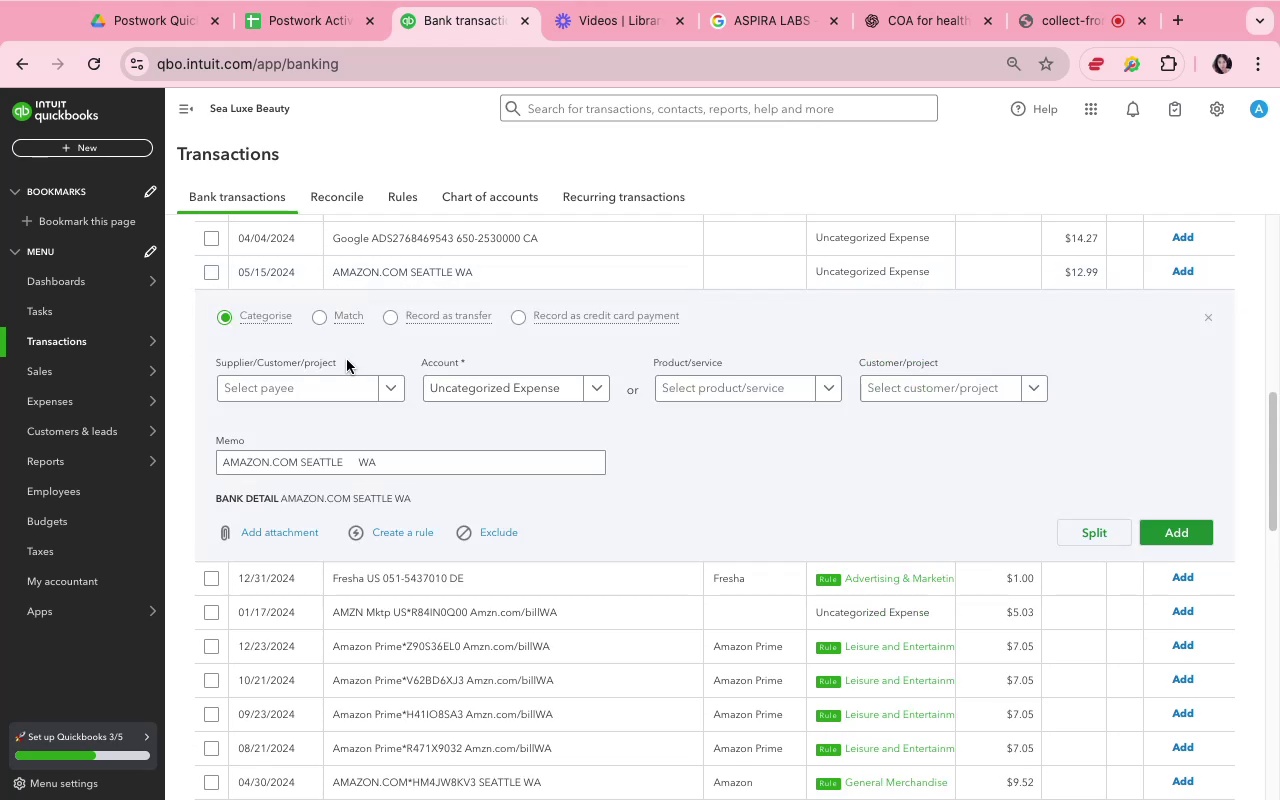 
left_click([349, 384])
 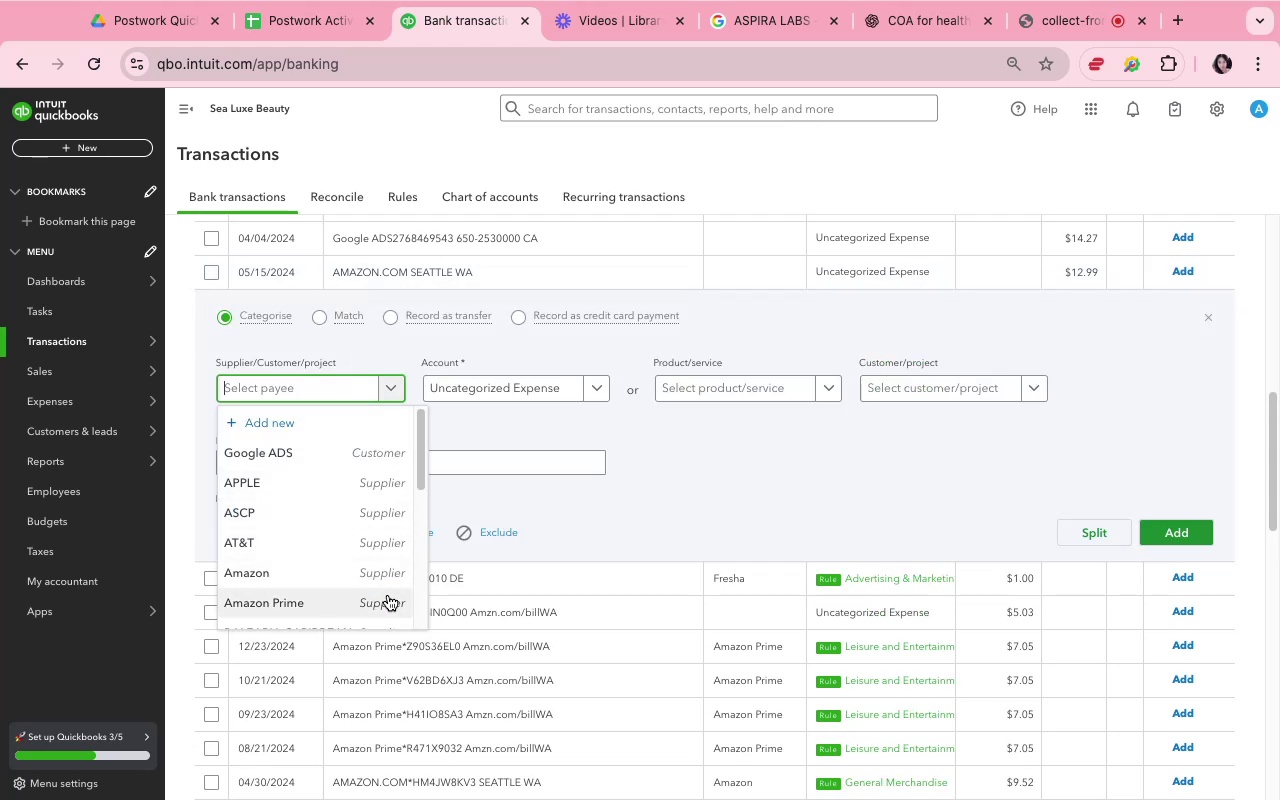 
left_click([381, 579])
 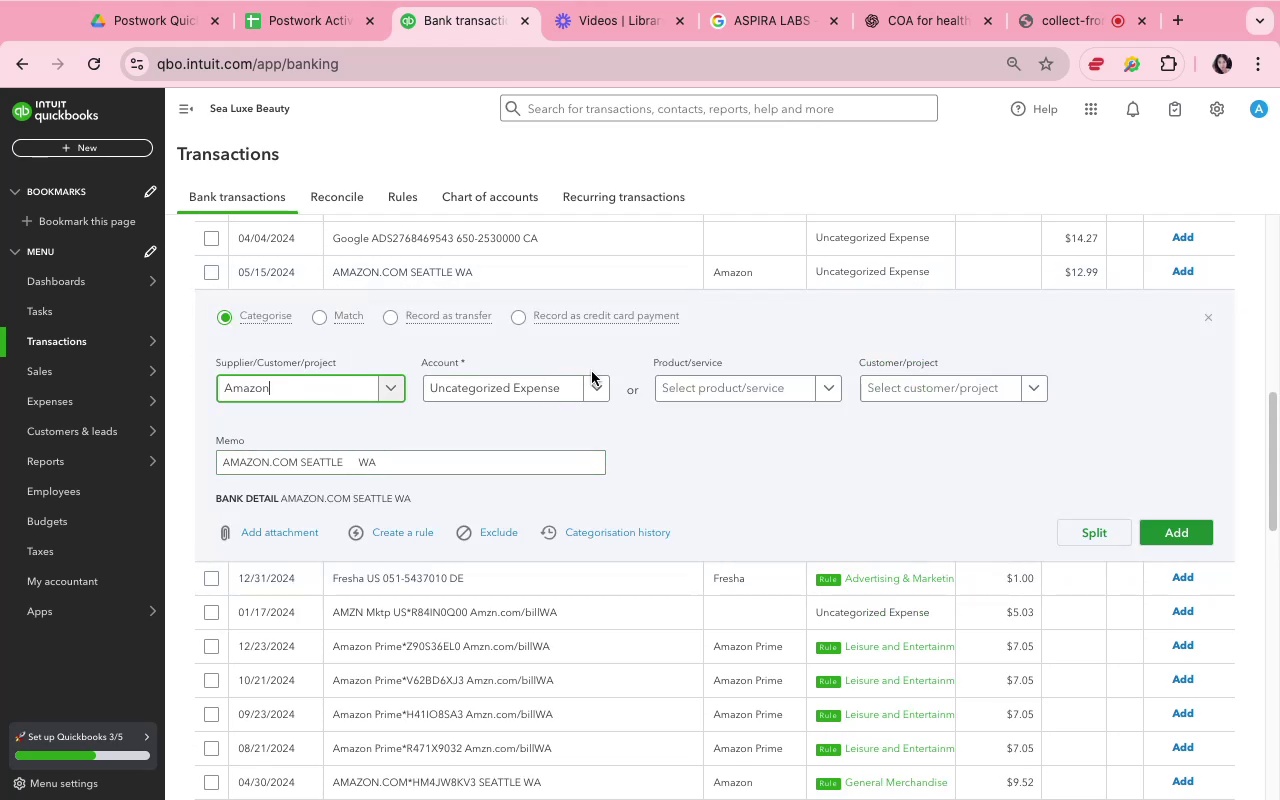 
left_click([602, 386])
 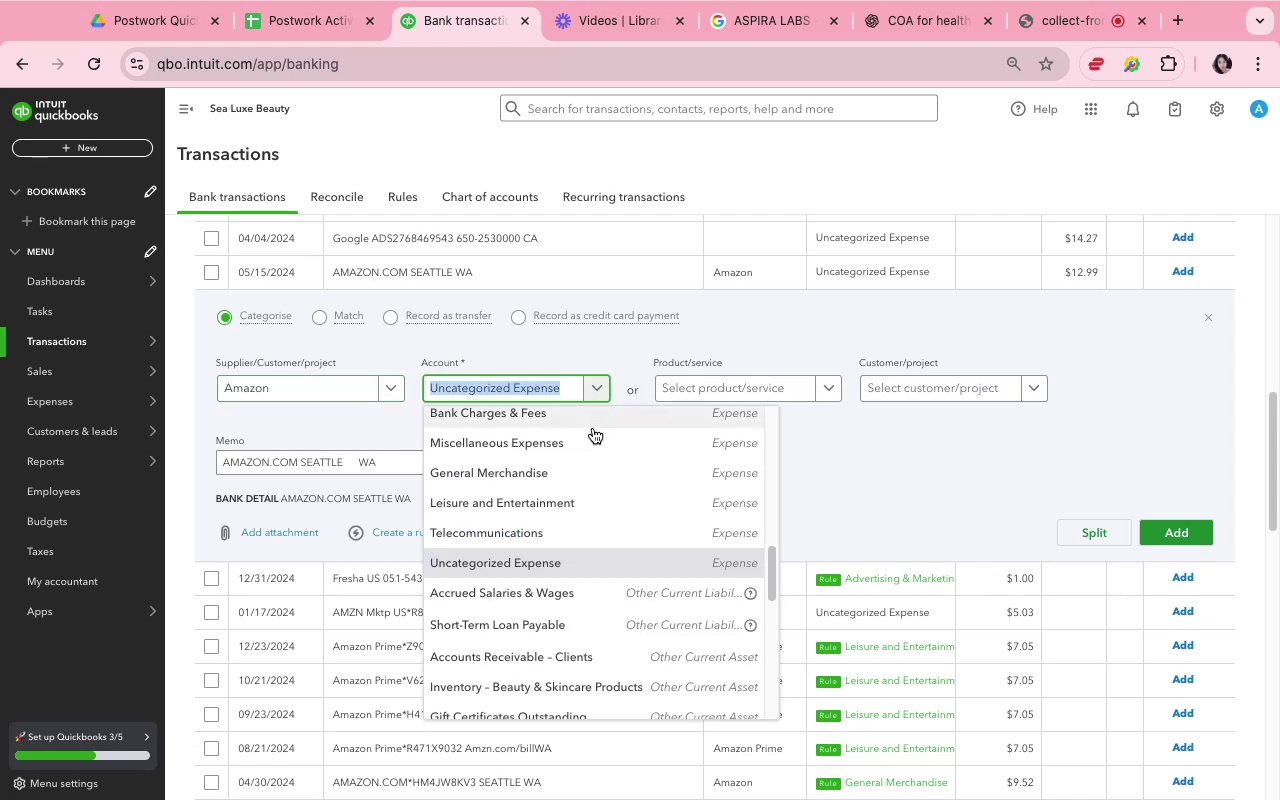 
left_click([588, 458])
 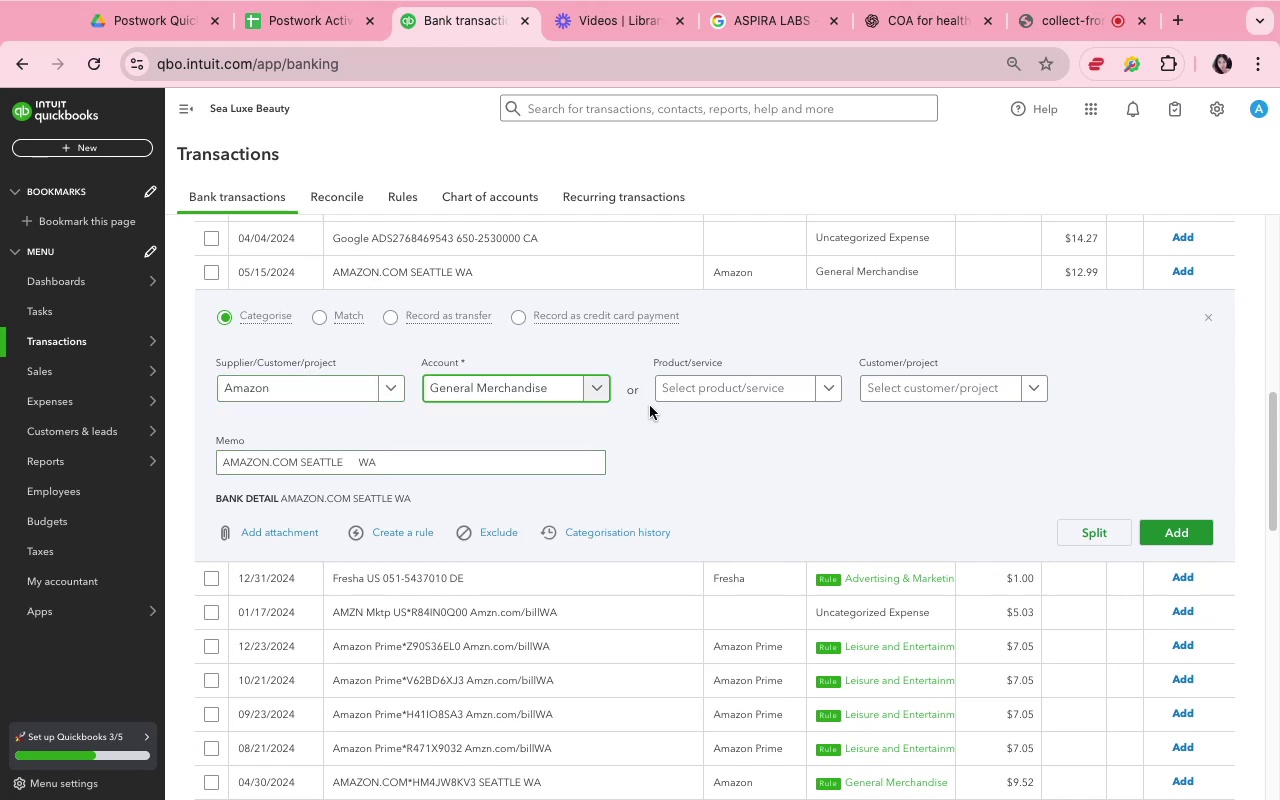 
left_click([656, 418])
 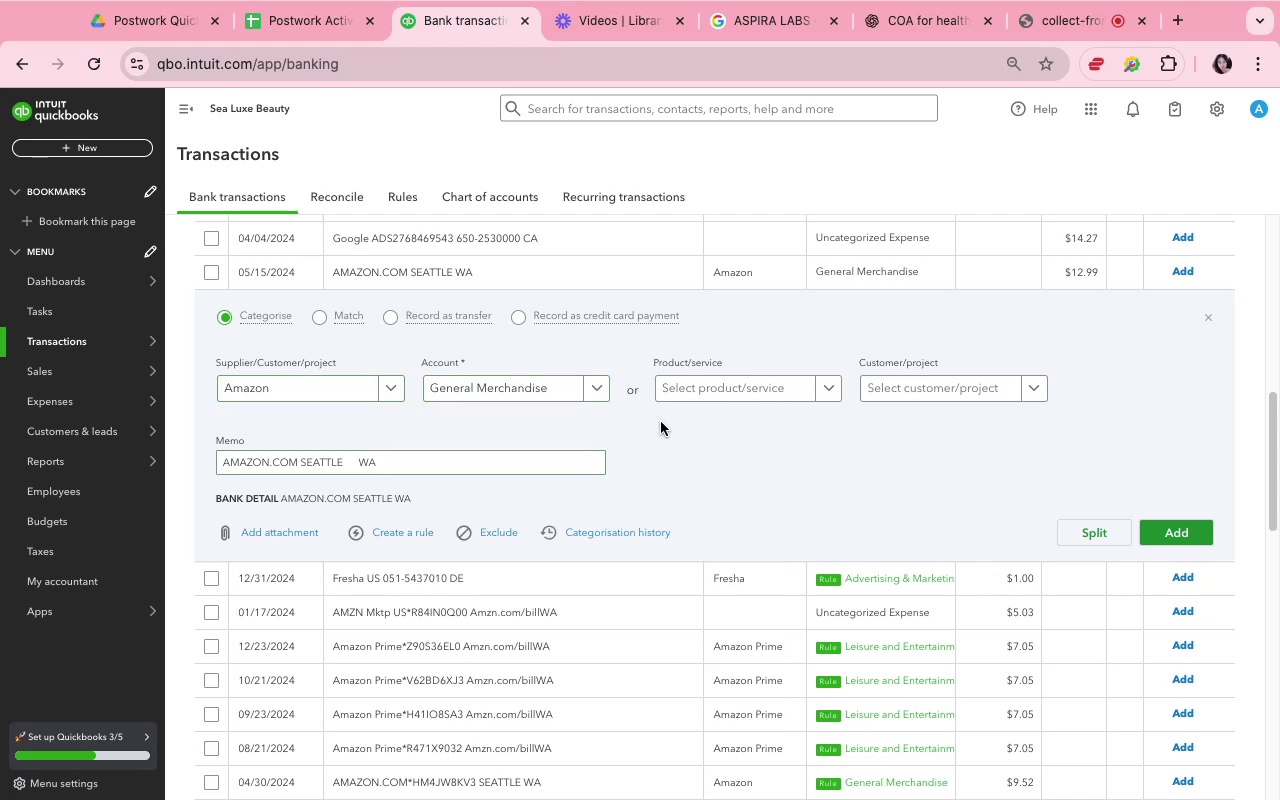 
left_click([760, 535])
 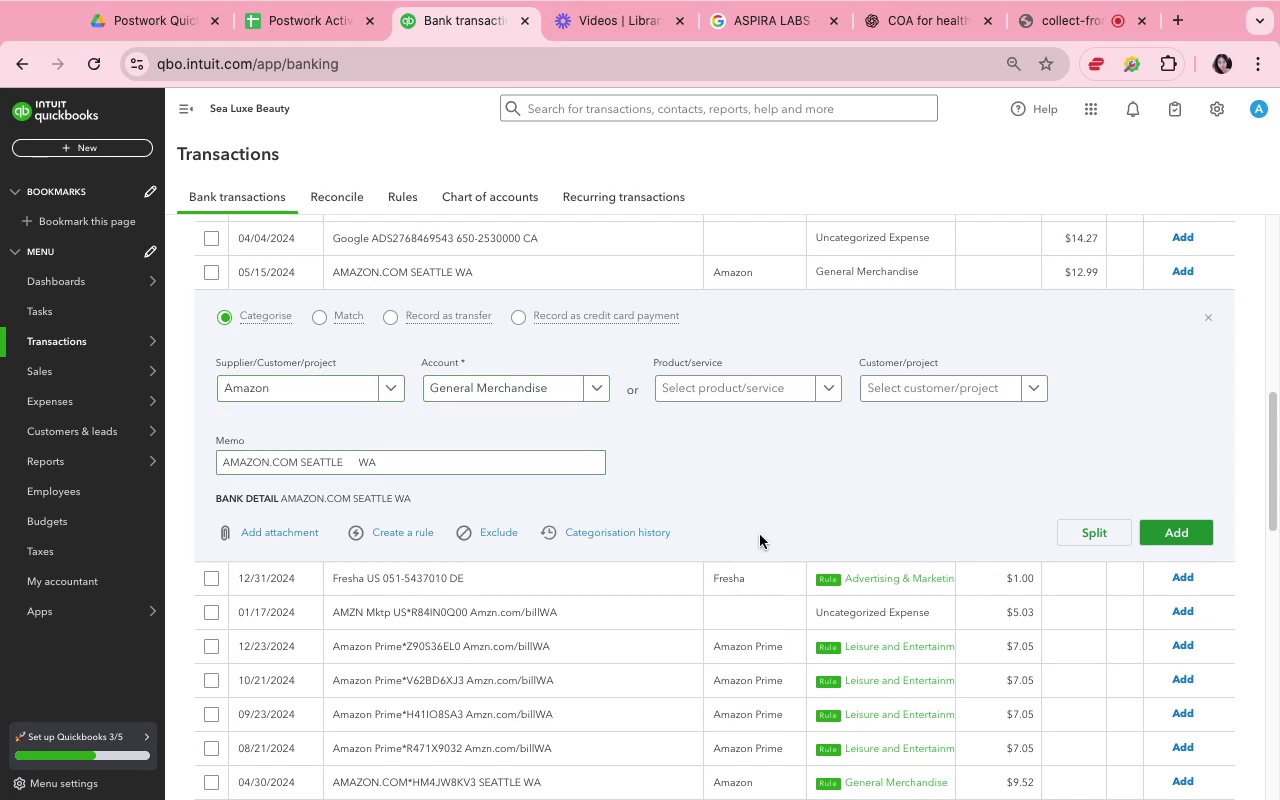 
scroll: coordinate [760, 536], scroll_direction: up, amount: 10.0
 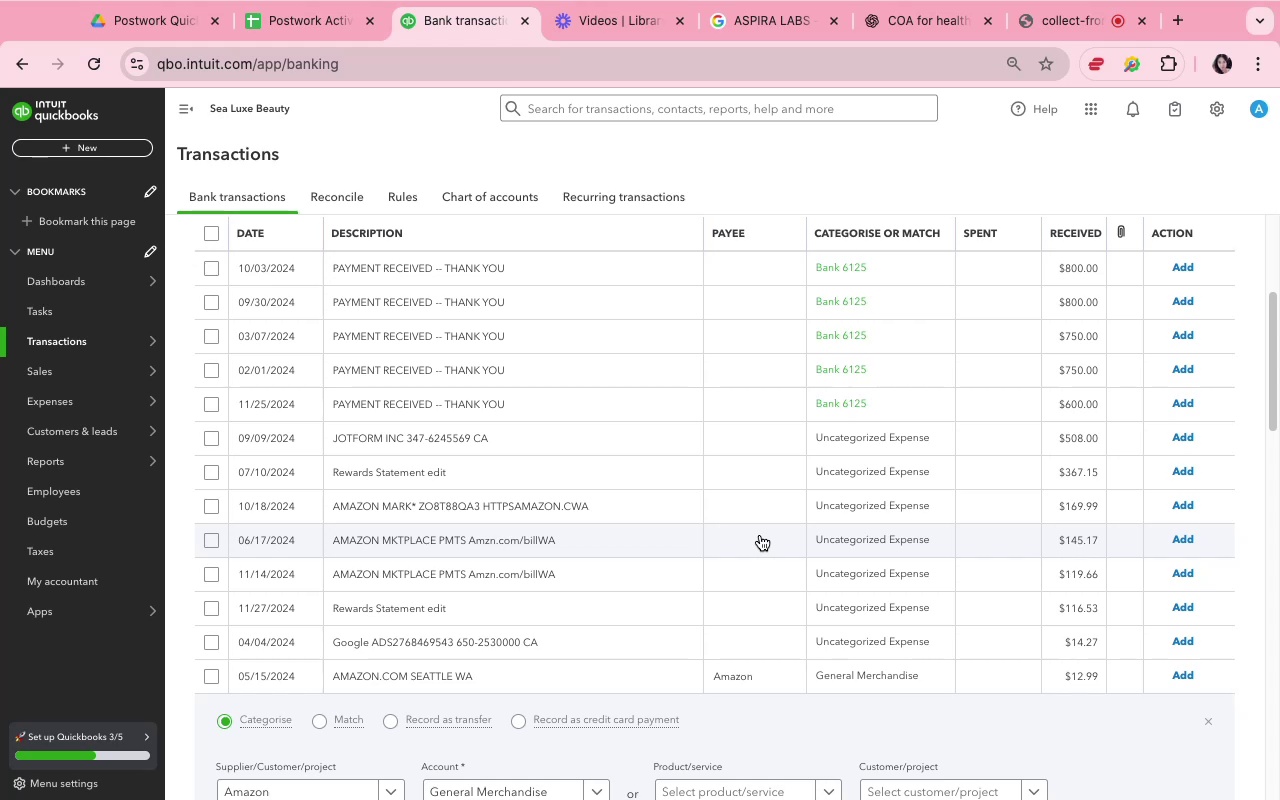 
scroll: coordinate [760, 535], scroll_direction: down, amount: 3.0
 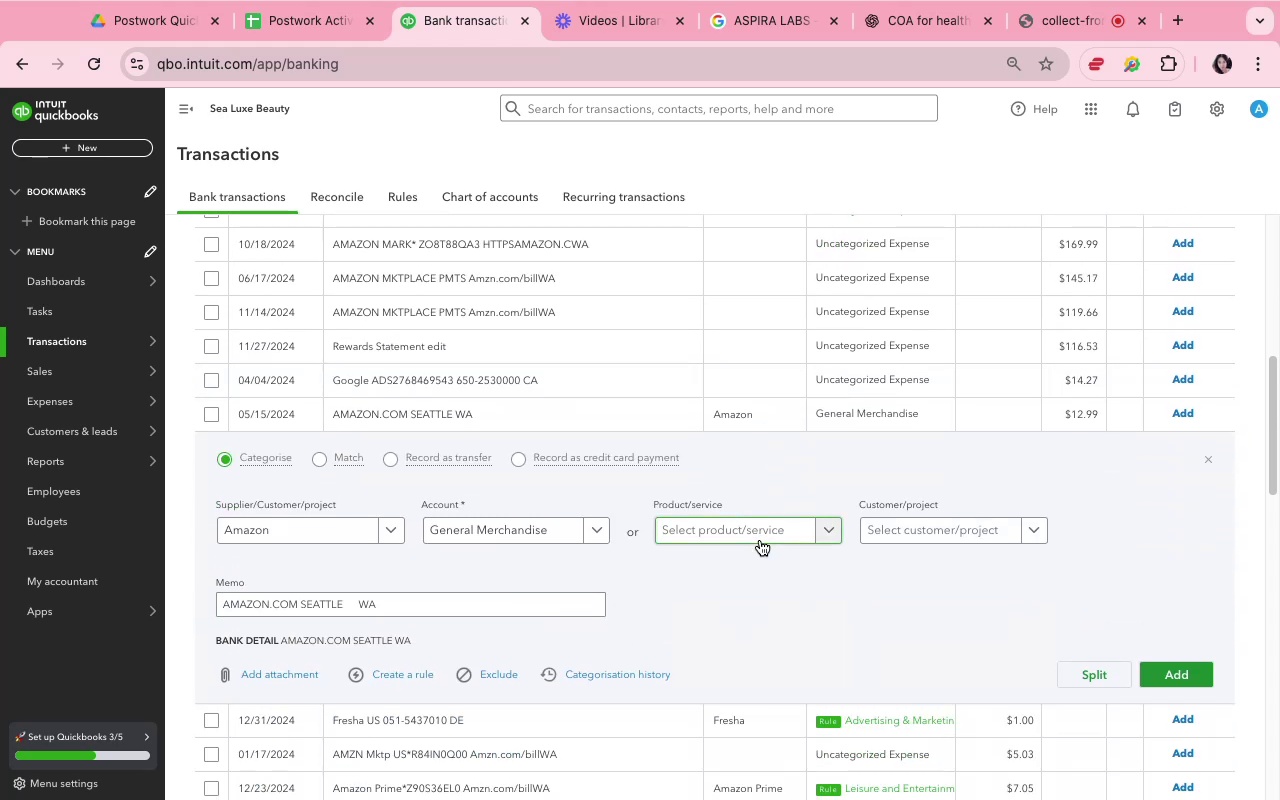 
left_click([761, 570])
 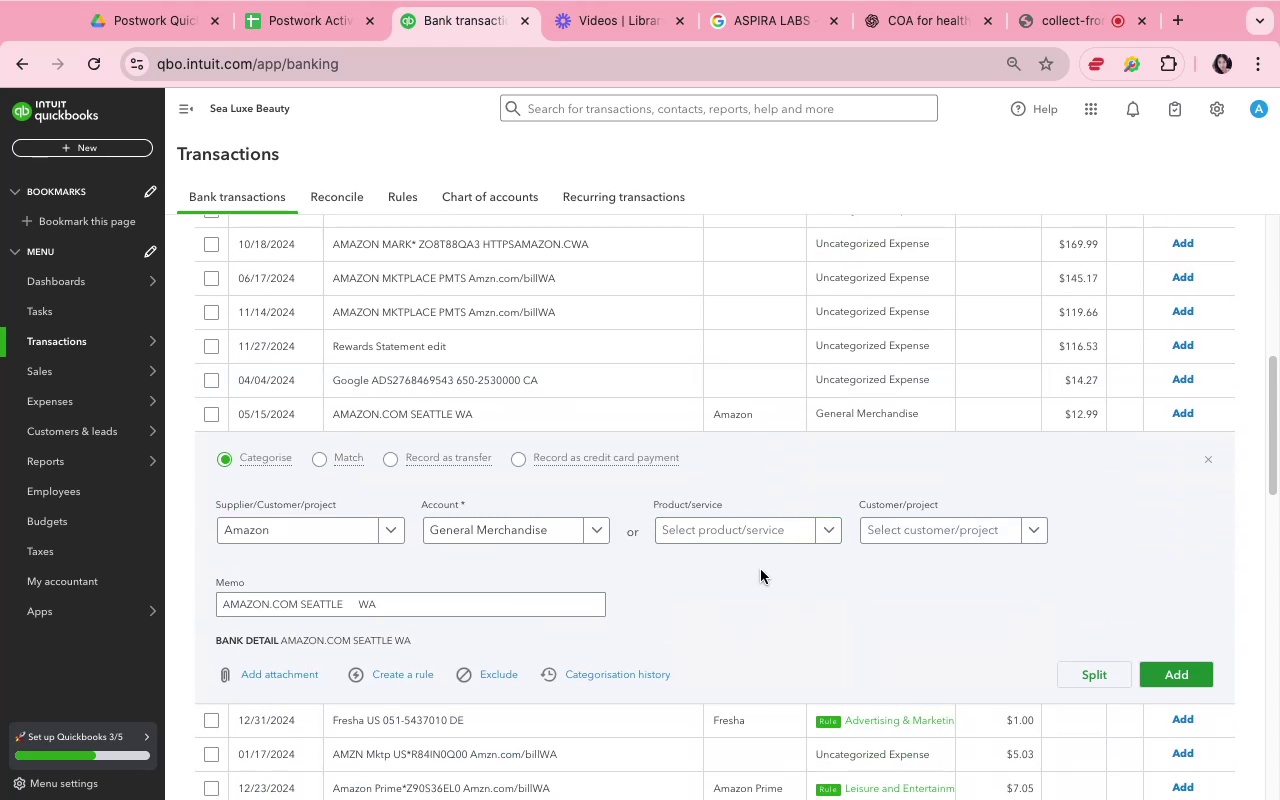 
scroll: coordinate [761, 570], scroll_direction: down, amount: 3.0
 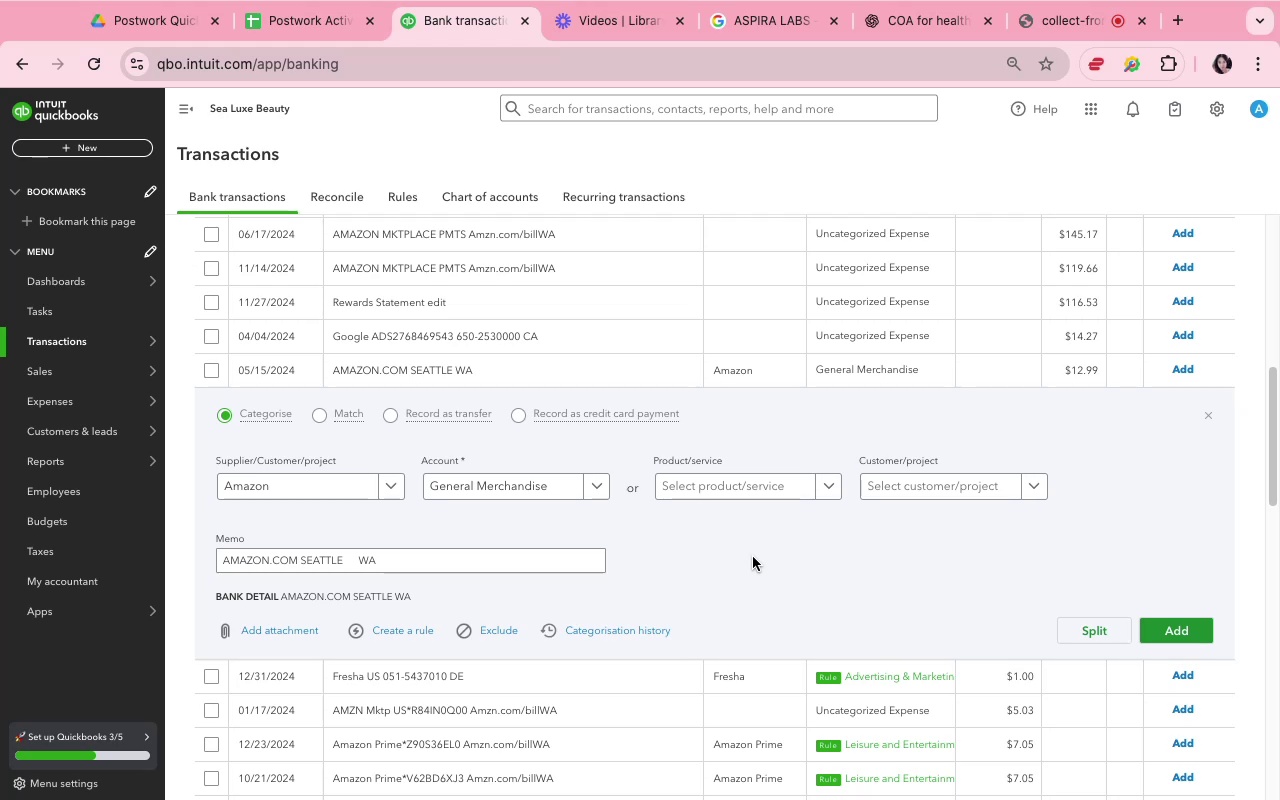 
wait(6.91)
 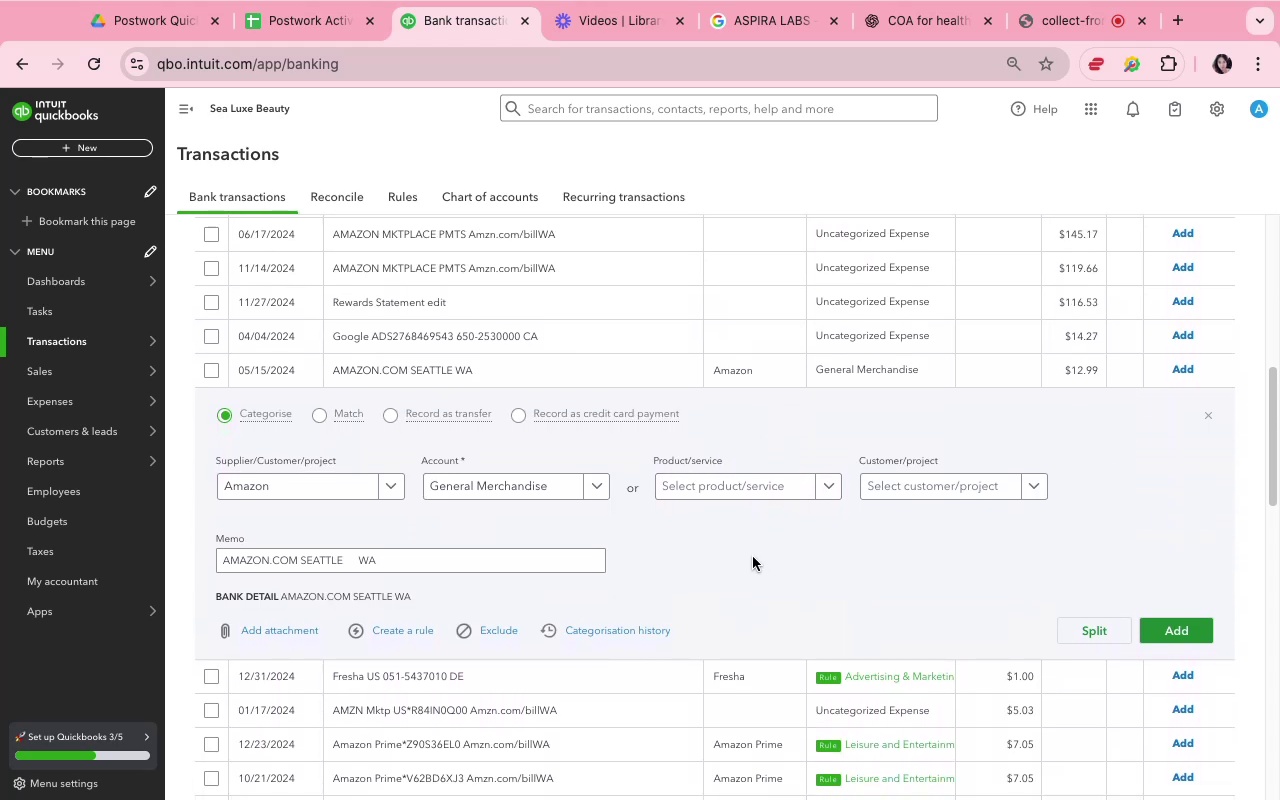 
left_click([753, 557])
 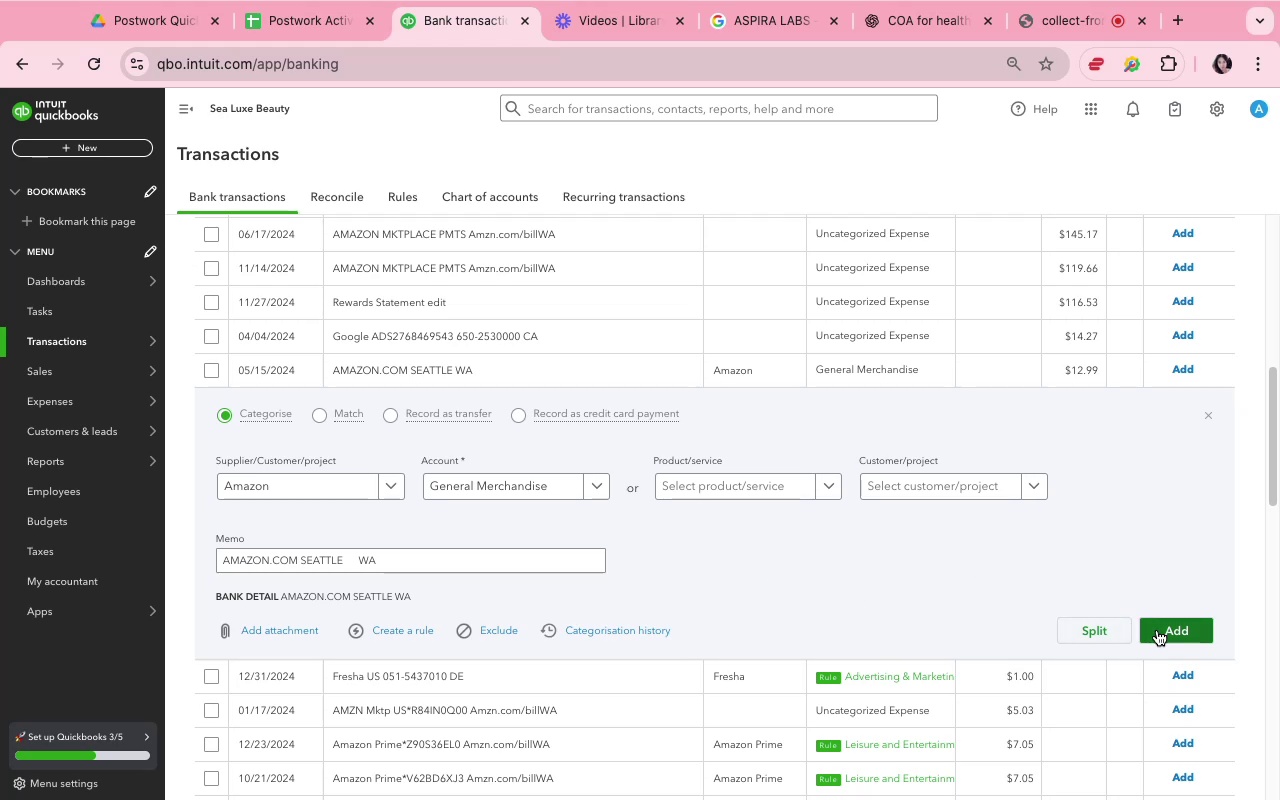 
left_click([1157, 630])
 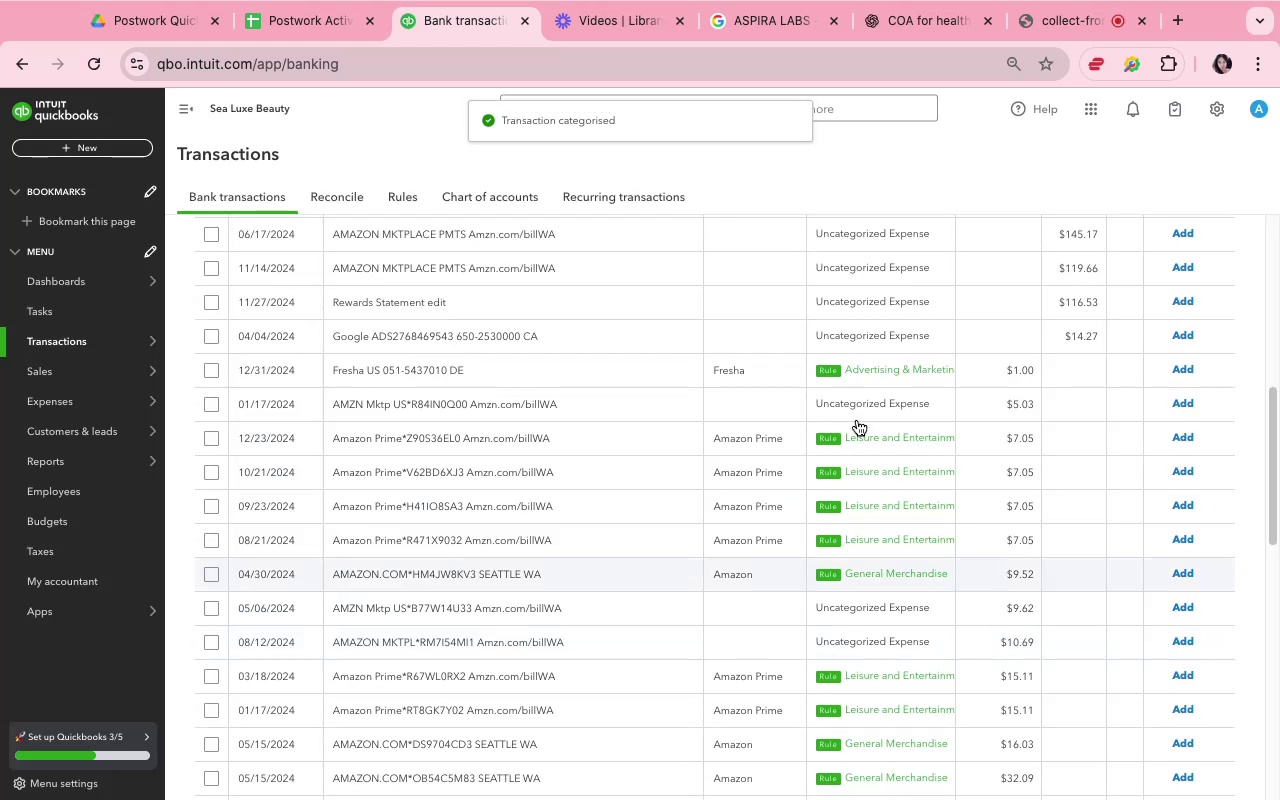 
left_click([819, 363])
 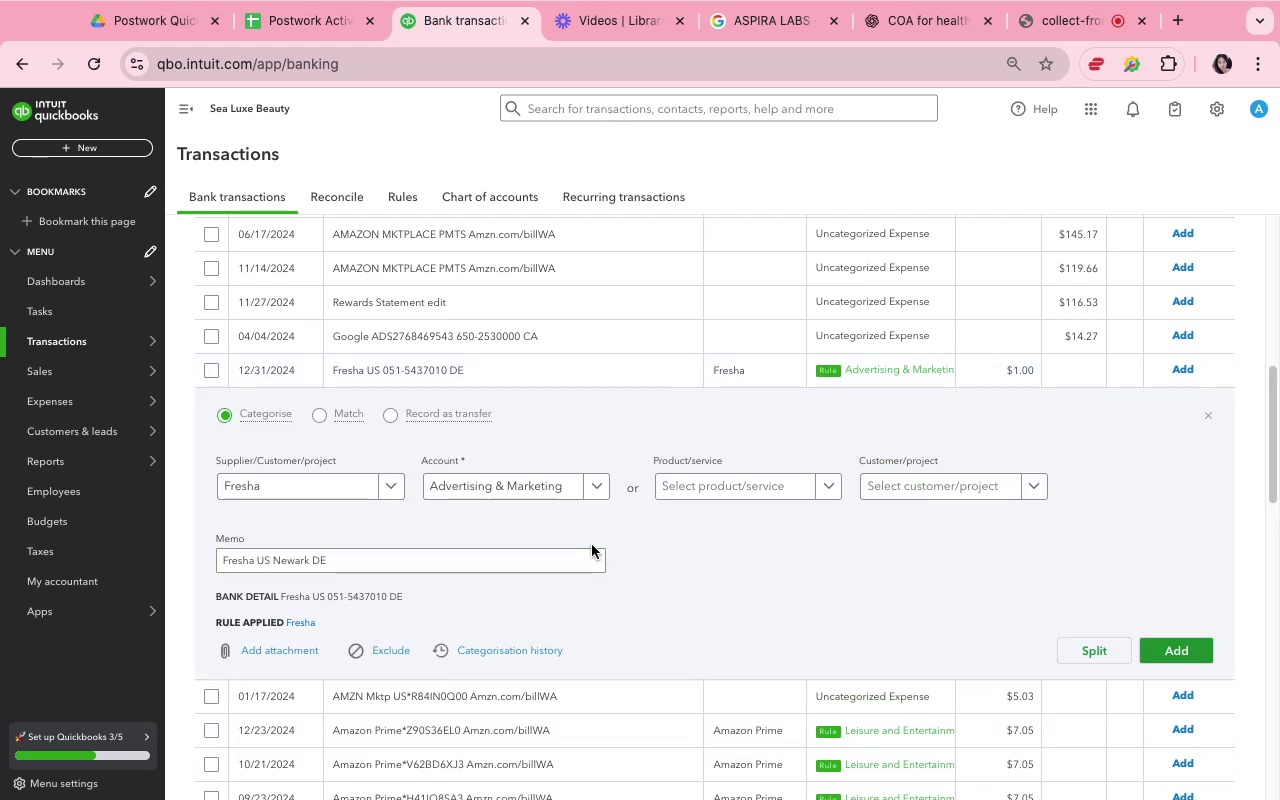 
left_click([613, 562])
 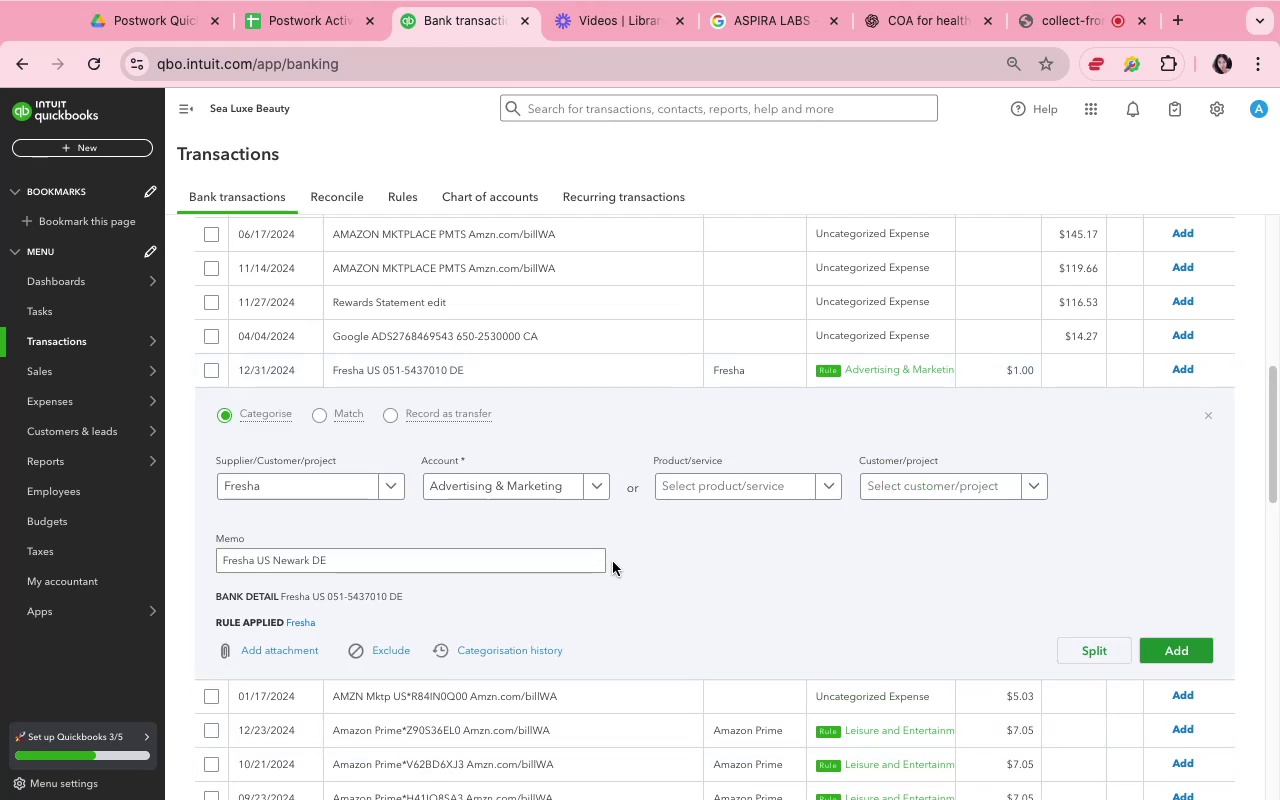 
left_click([613, 562])
 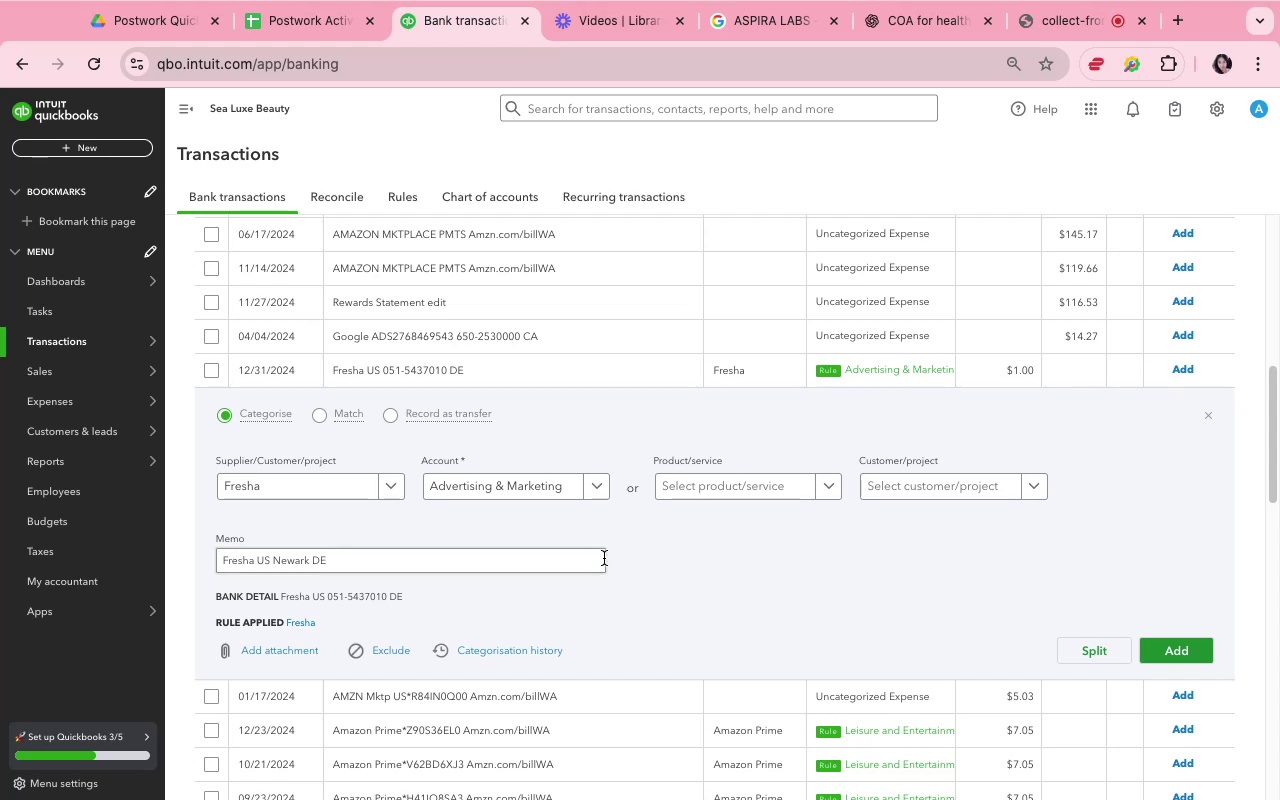 
left_click([602, 557])
 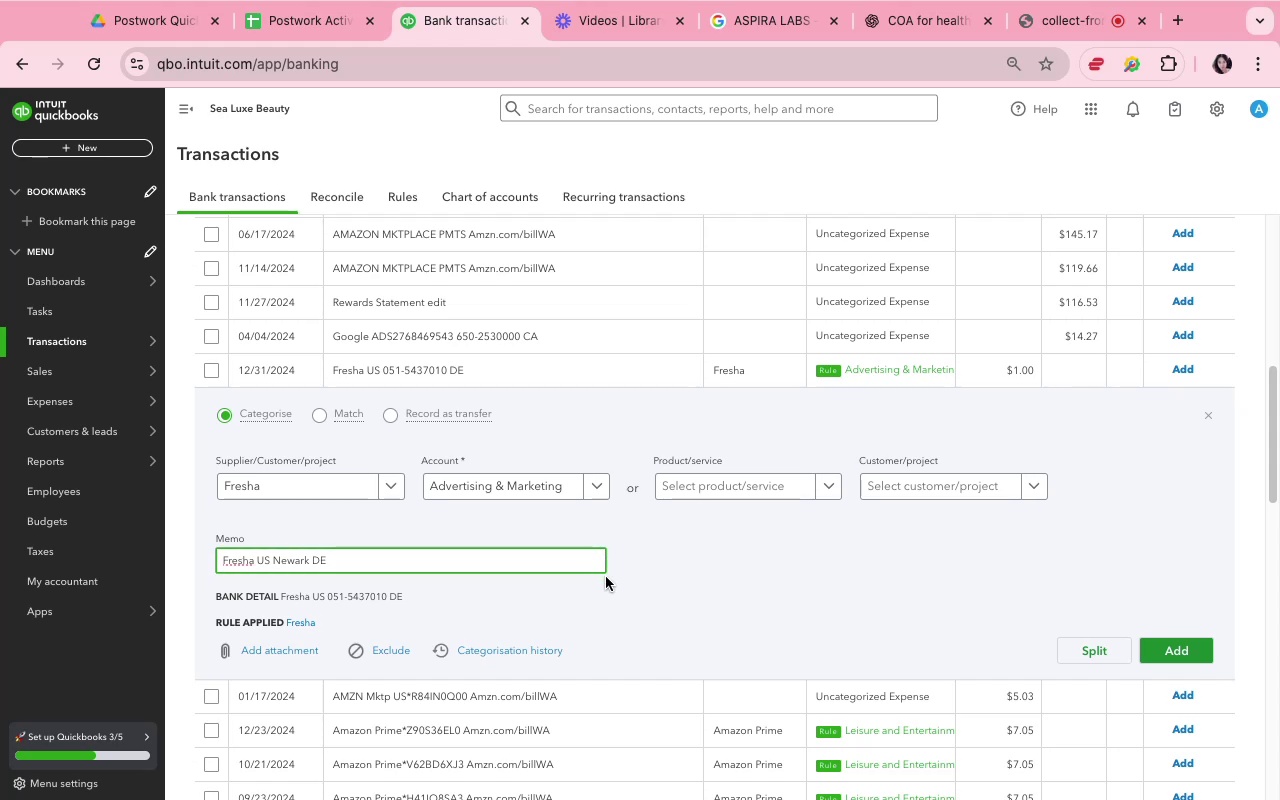 
left_click([606, 597])
 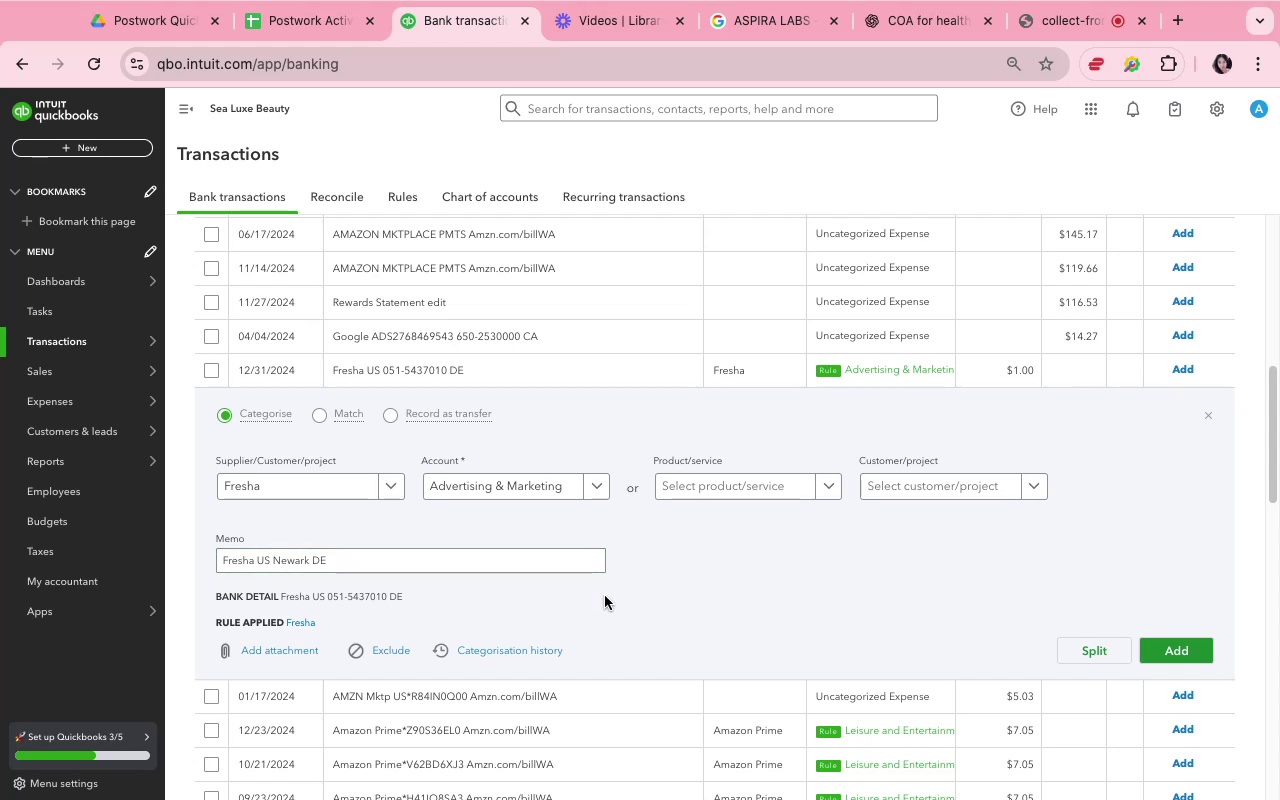 
left_click([605, 596])
 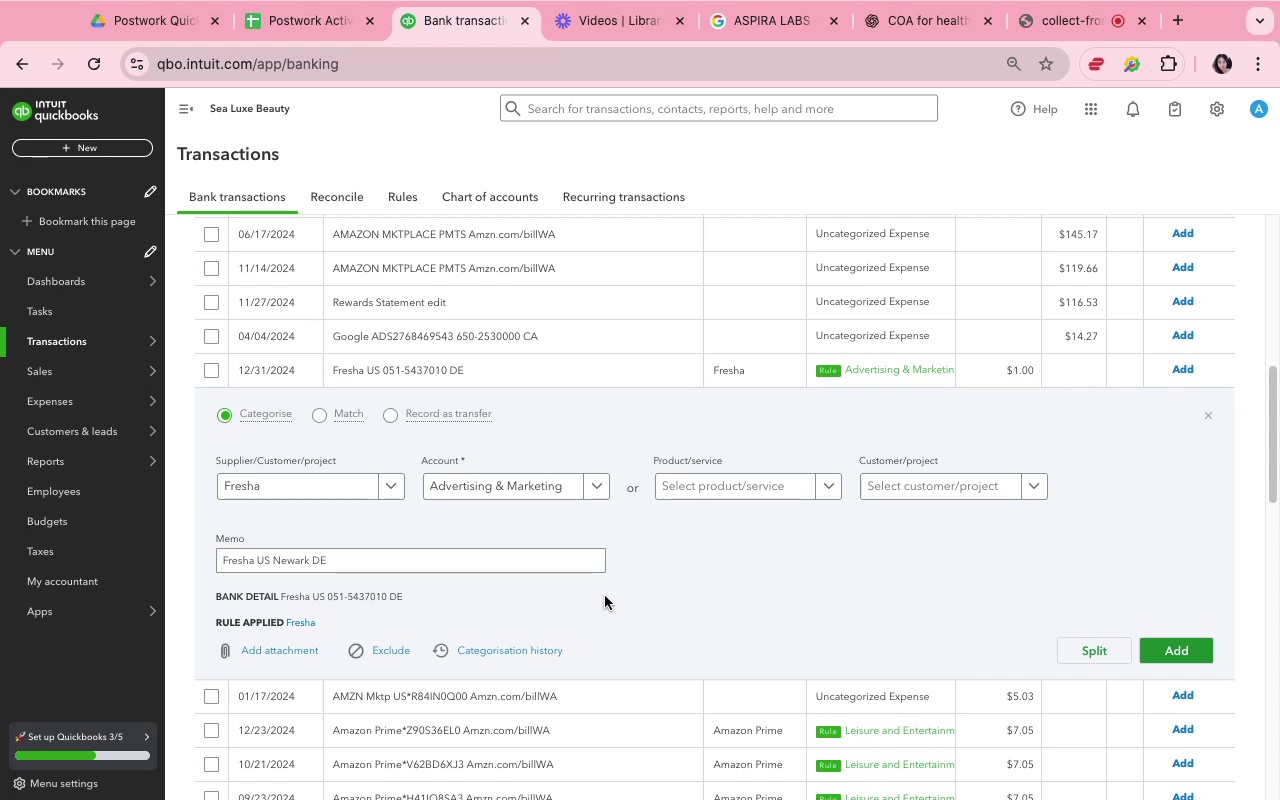 
left_click([604, 596])
 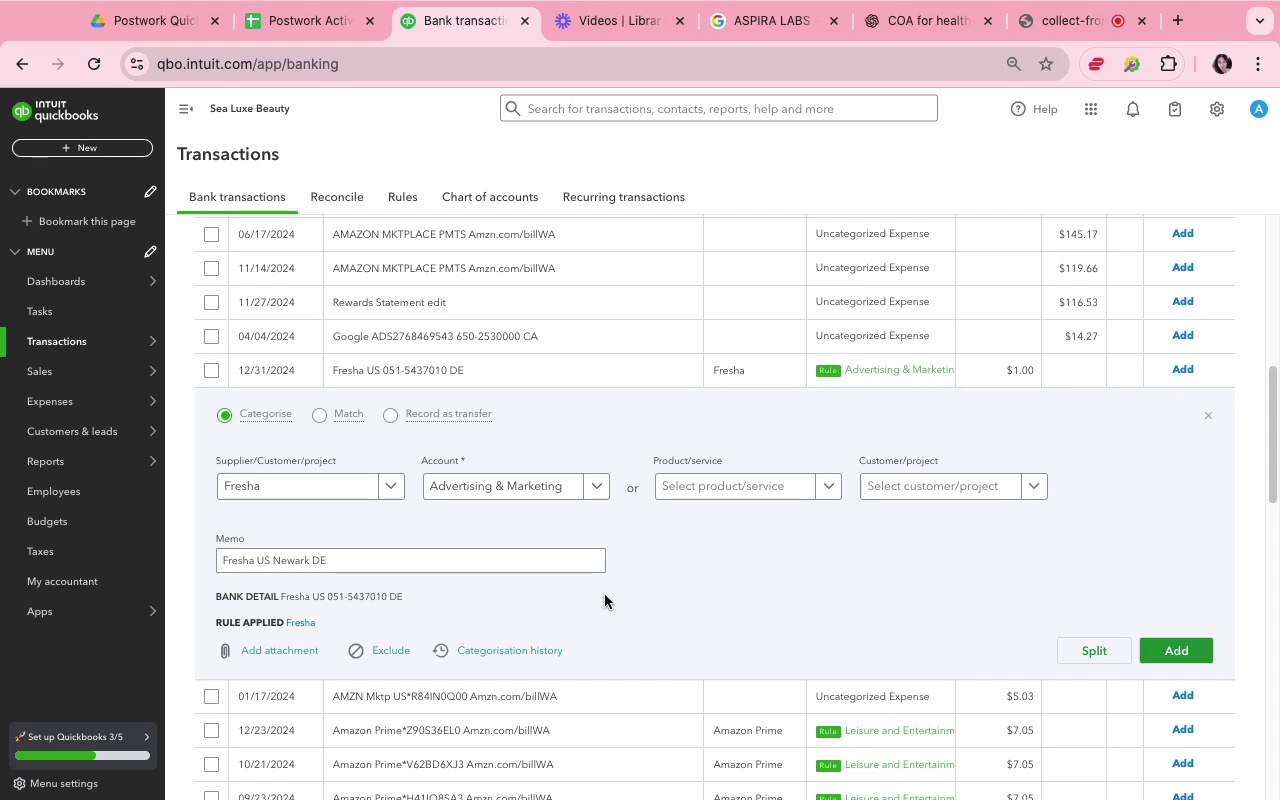 
scroll: coordinate [604, 594], scroll_direction: down, amount: 2.0
 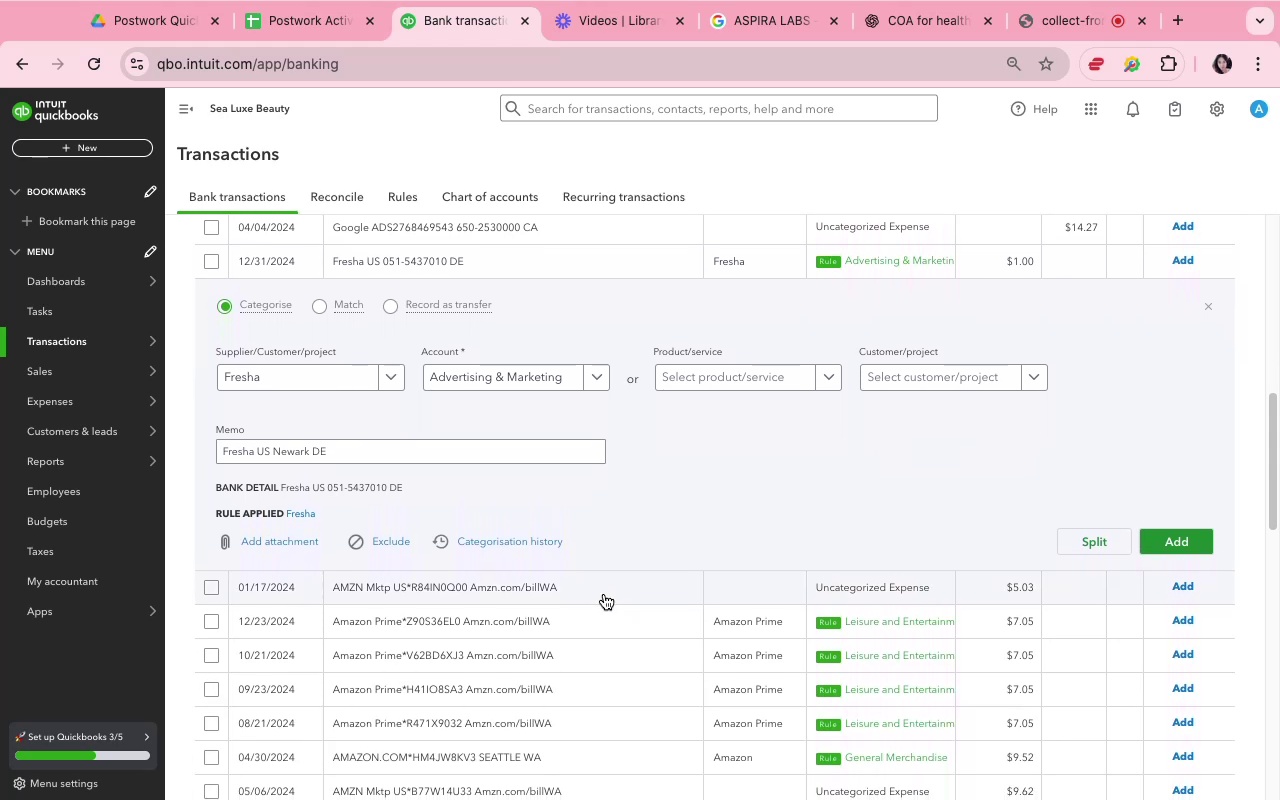 
scroll: coordinate [604, 594], scroll_direction: up, amount: 4.0
 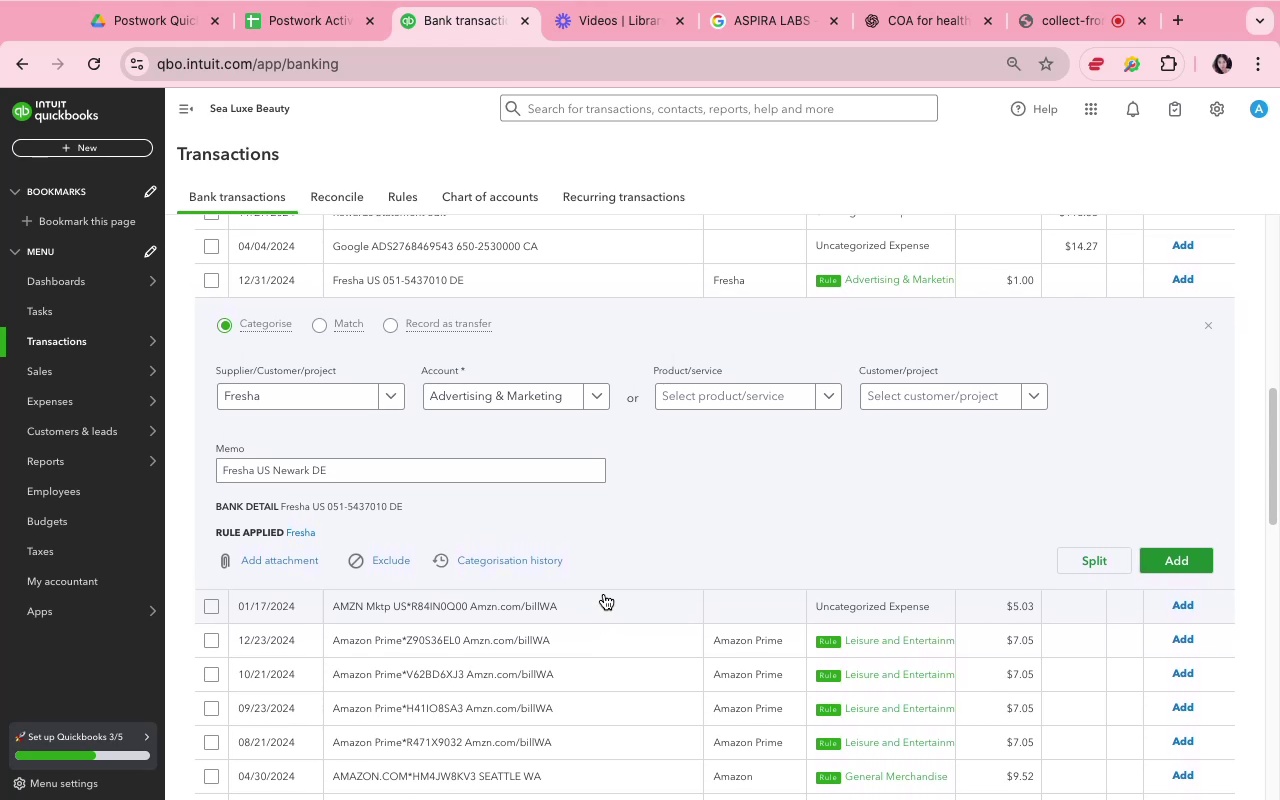 
scroll: coordinate [604, 594], scroll_direction: down, amount: 1.0
 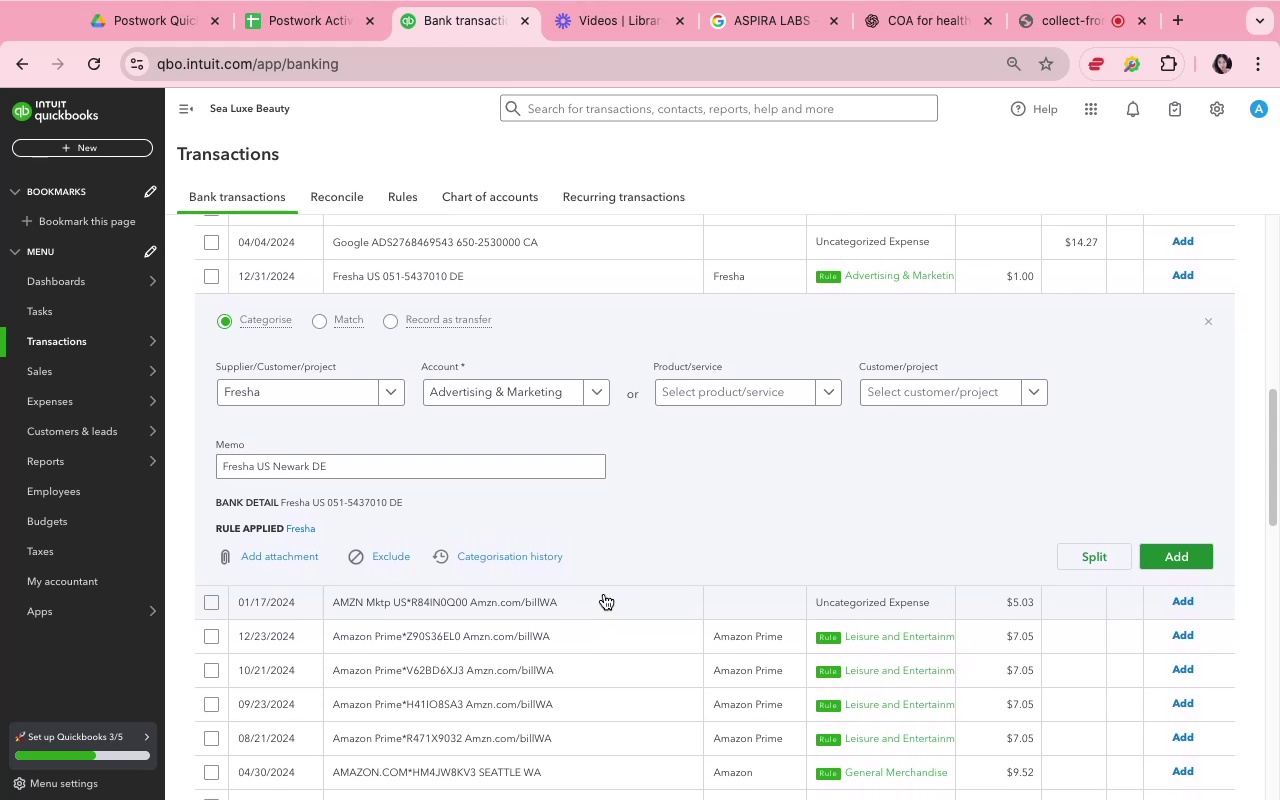 
scroll: coordinate [604, 594], scroll_direction: up, amount: 2.0
 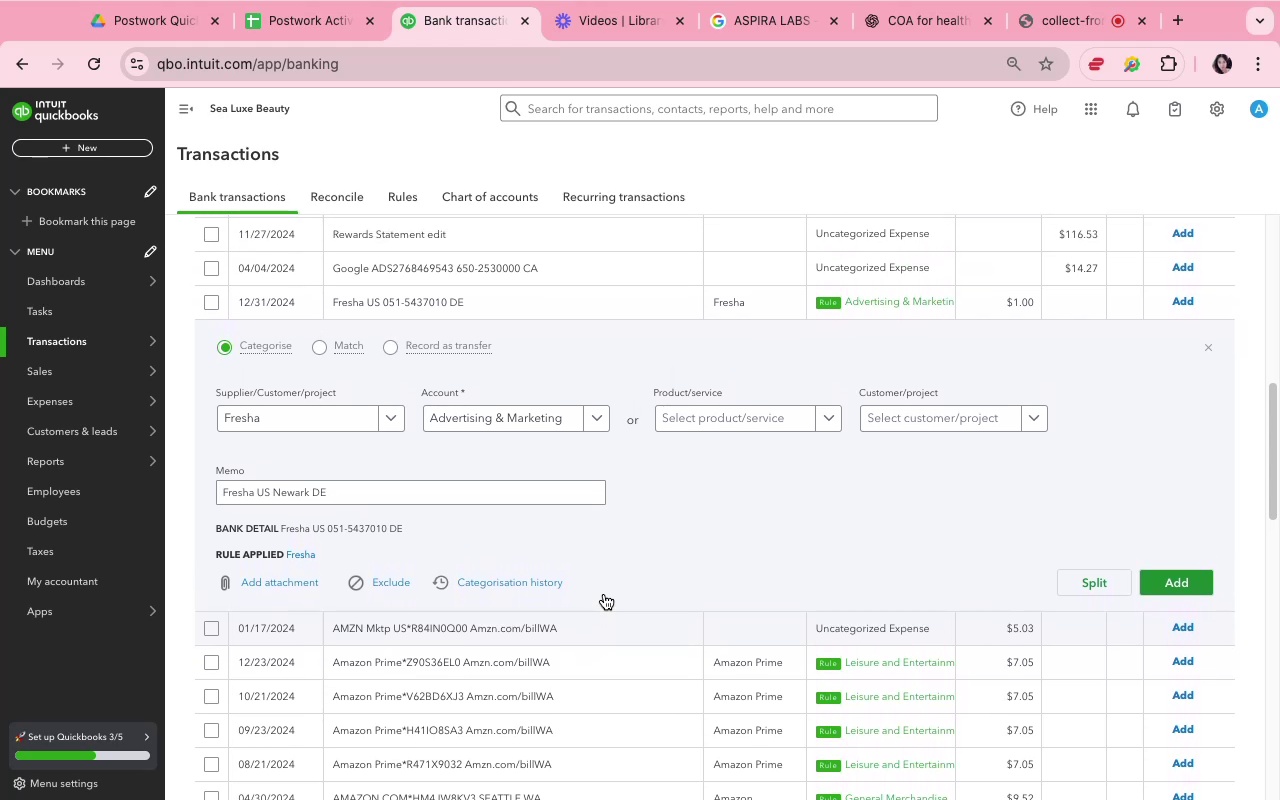 
scroll: coordinate [604, 594], scroll_direction: down, amount: 3.0
 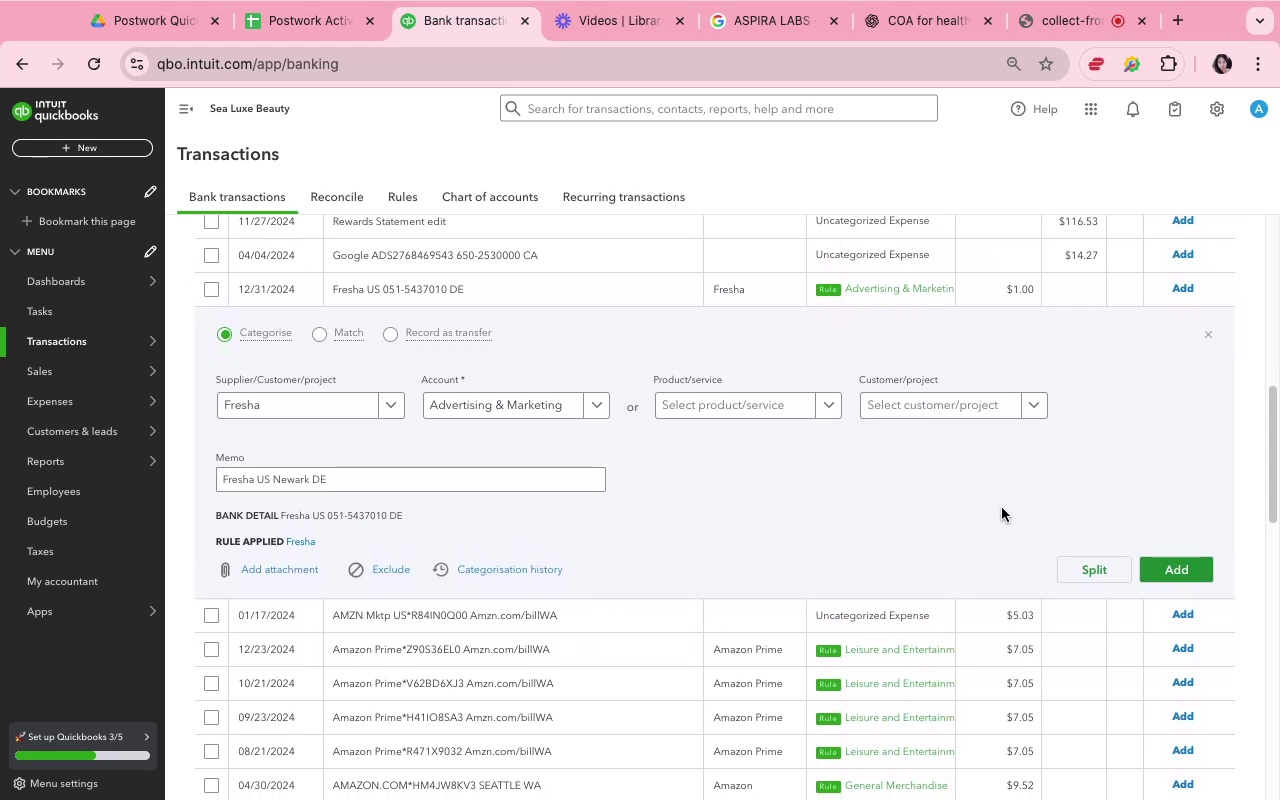 
left_click([1050, 526])
 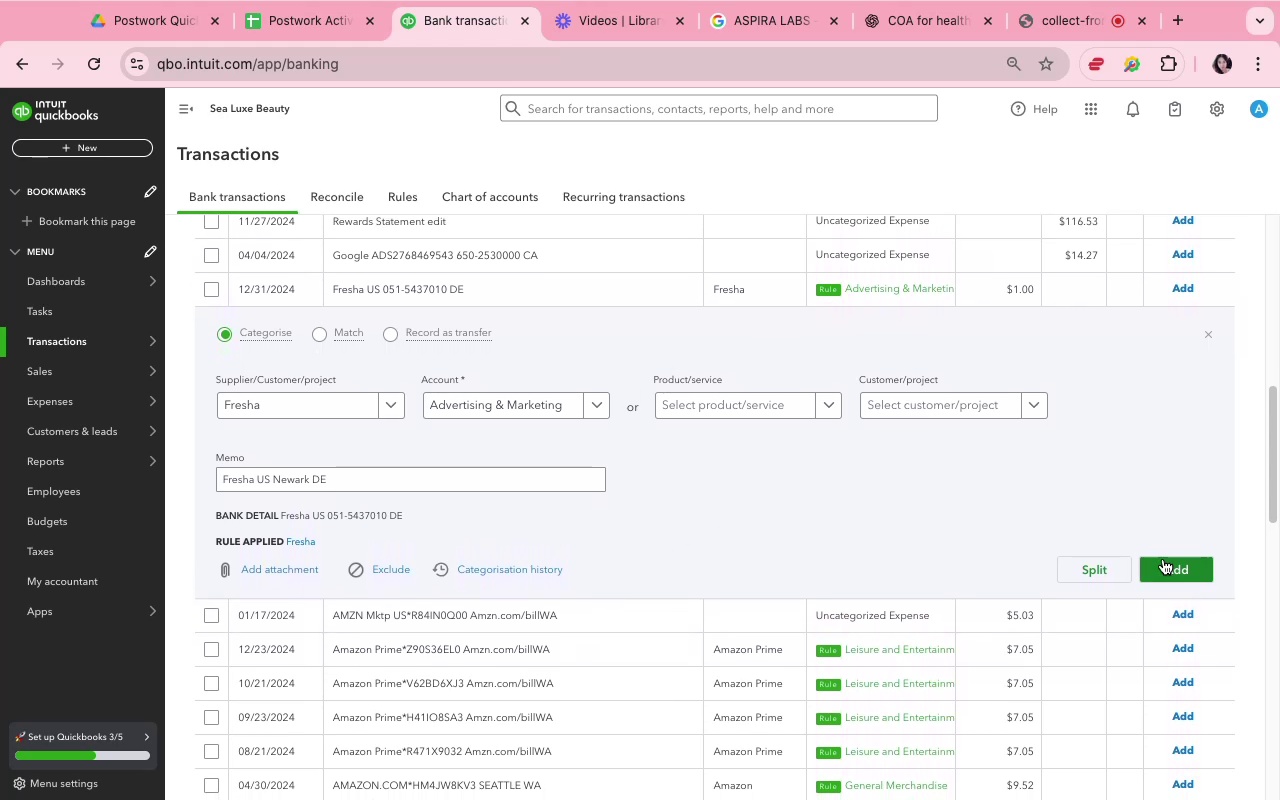 
left_click([1162, 560])
 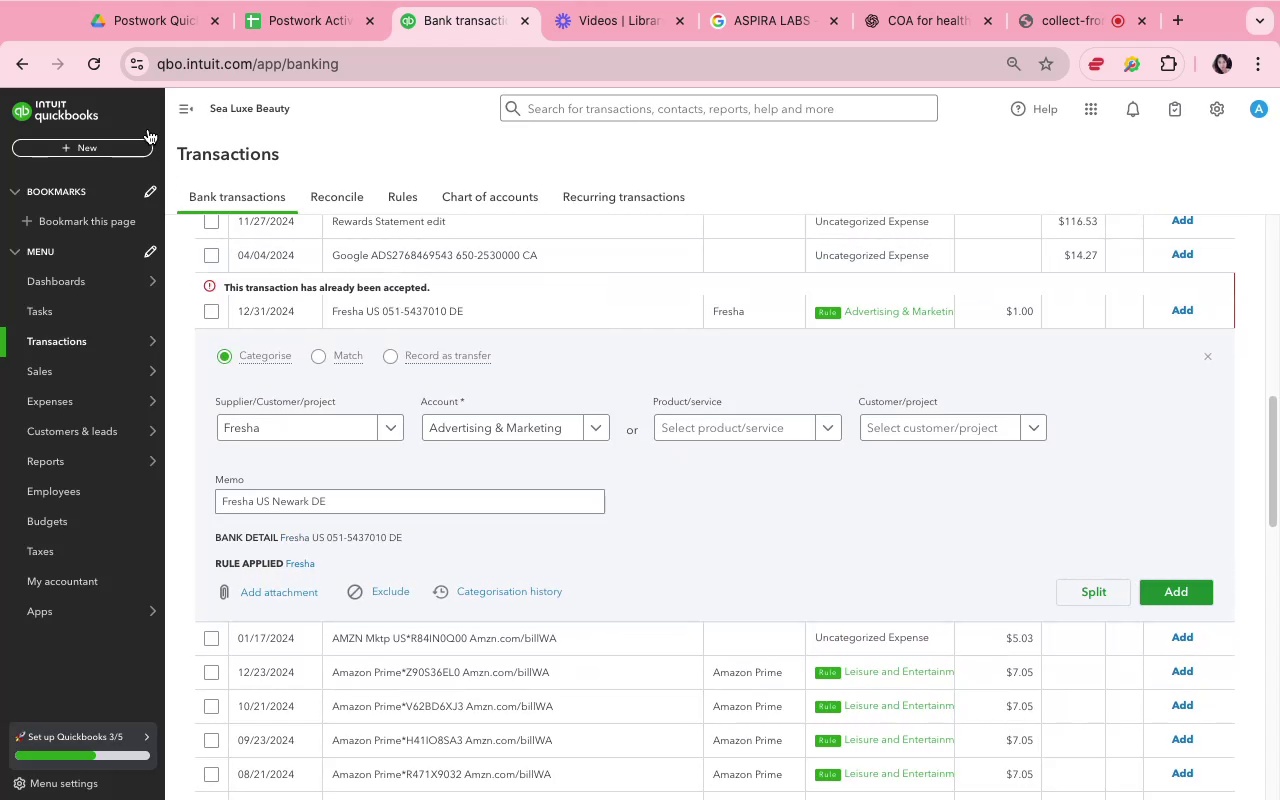 
left_click([110, 69])
 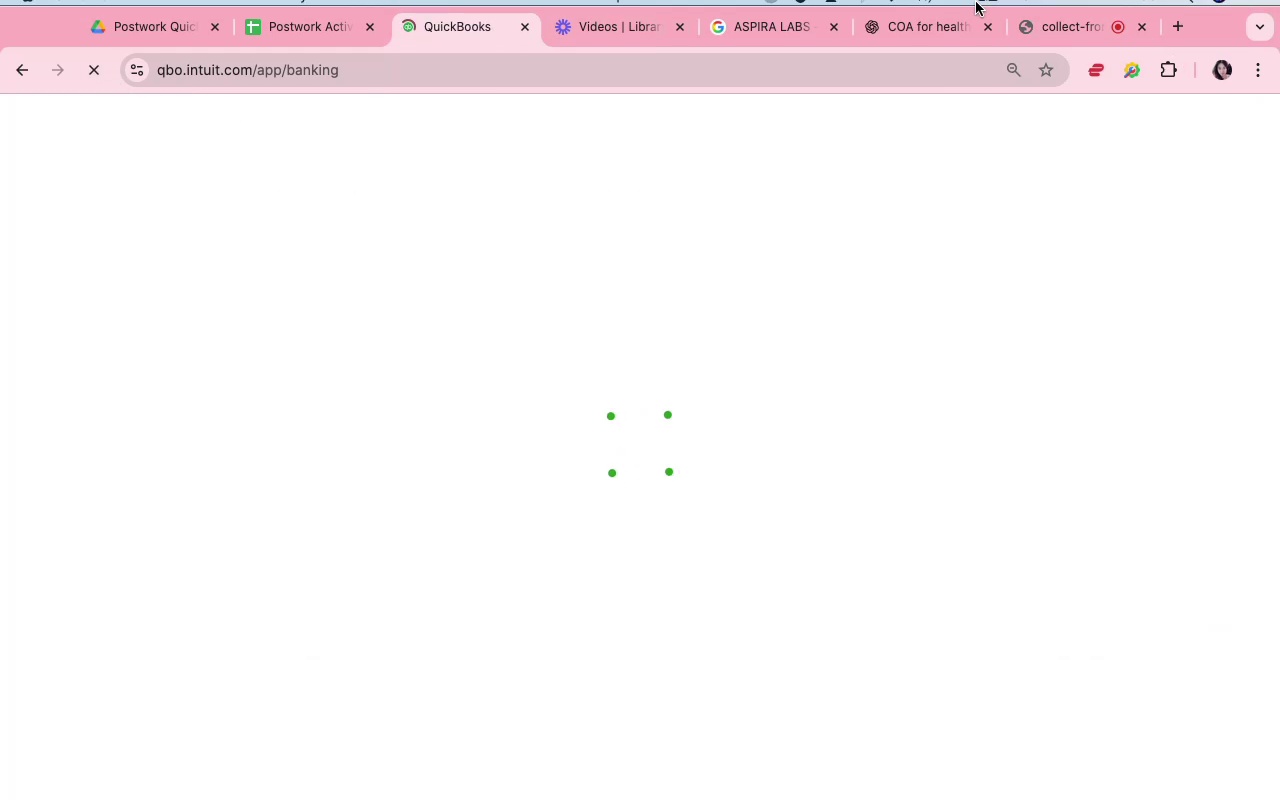 
wait(7.35)
 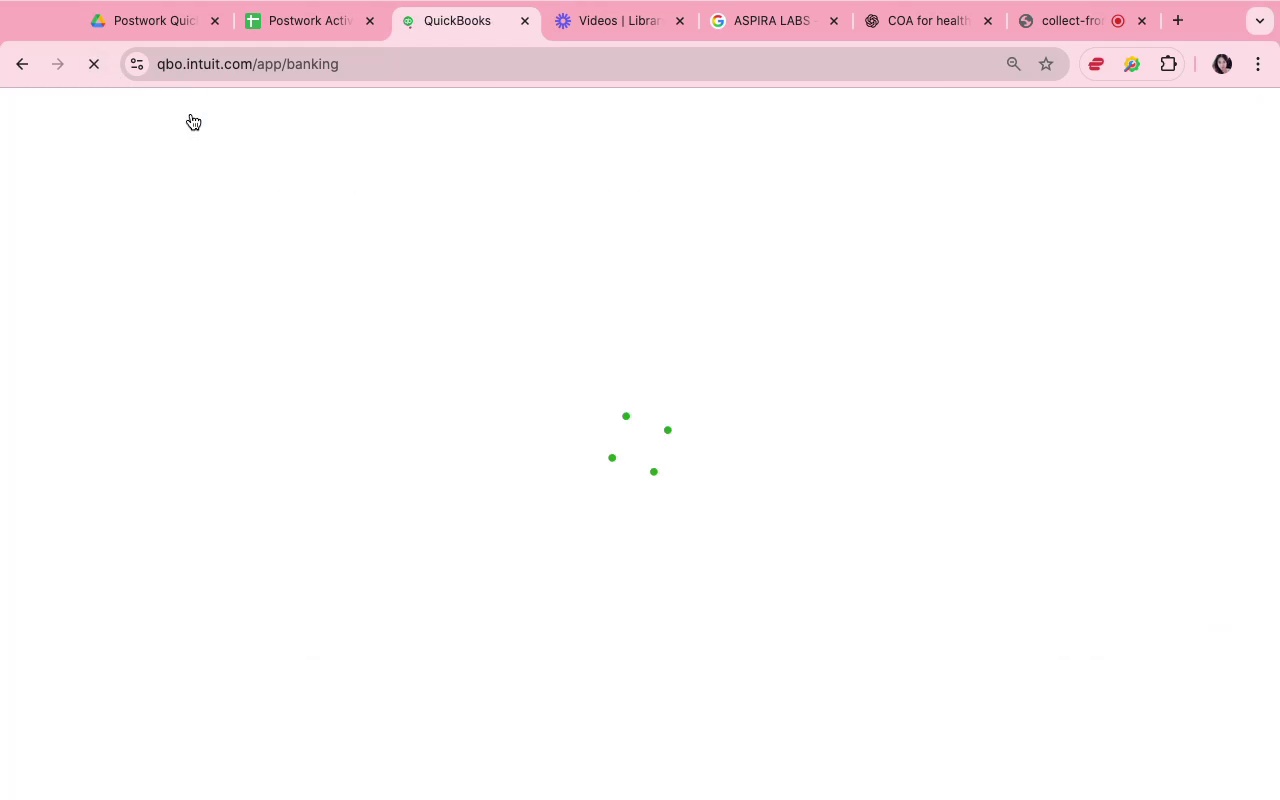 
left_click([1015, 43])
 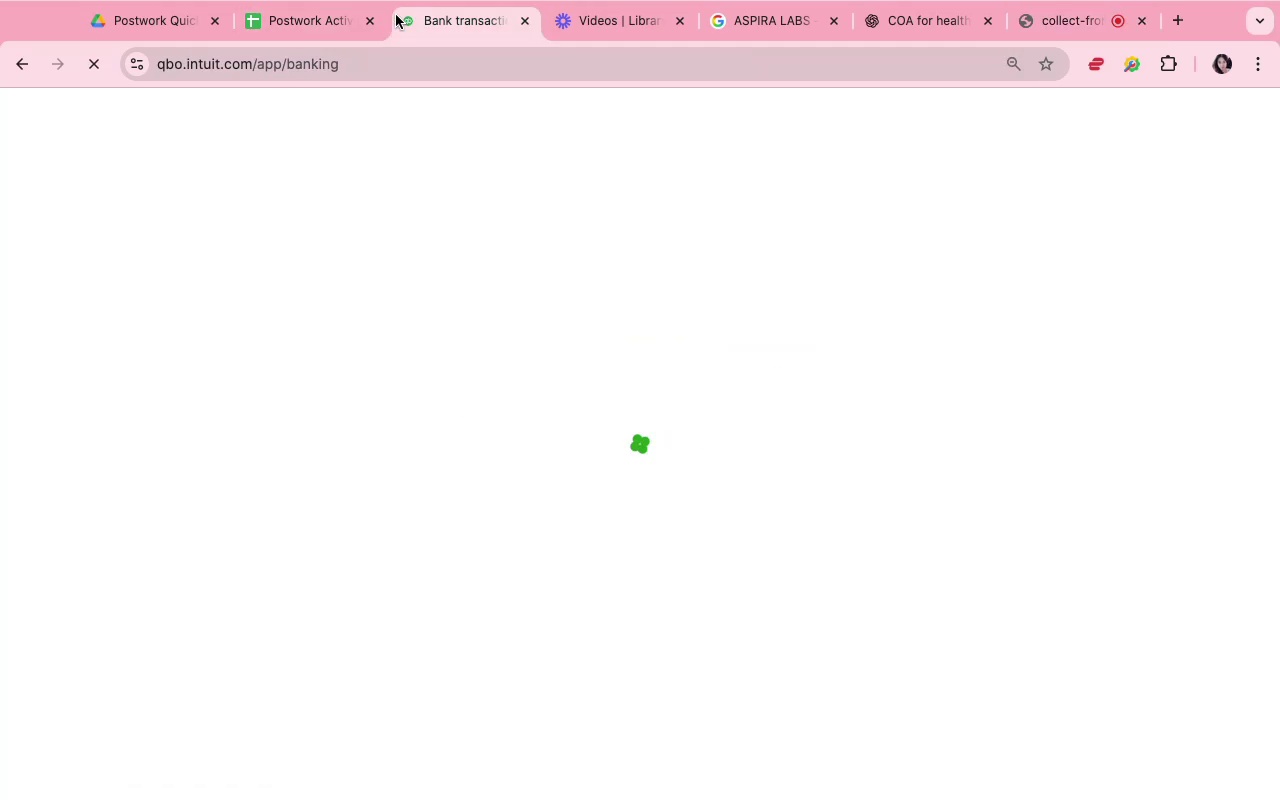 
wait(5.93)
 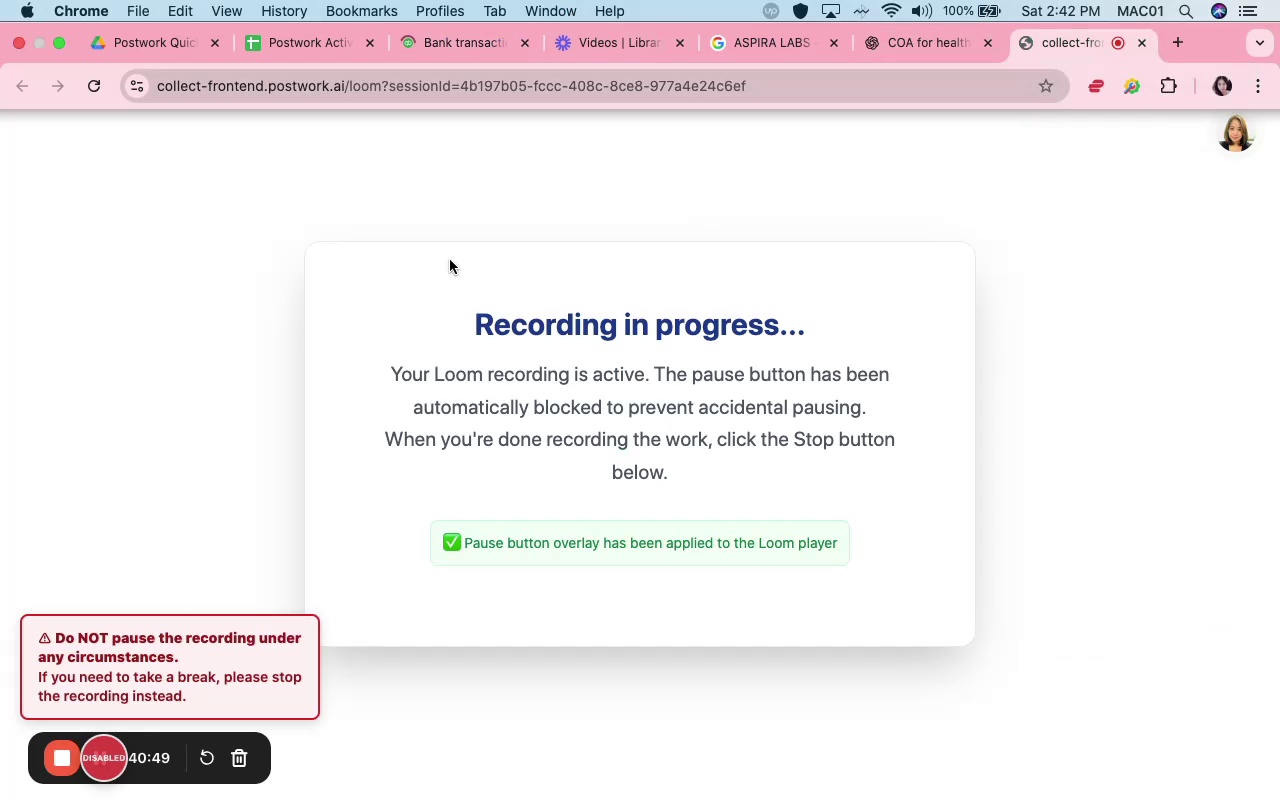 
left_click([310, 41])
 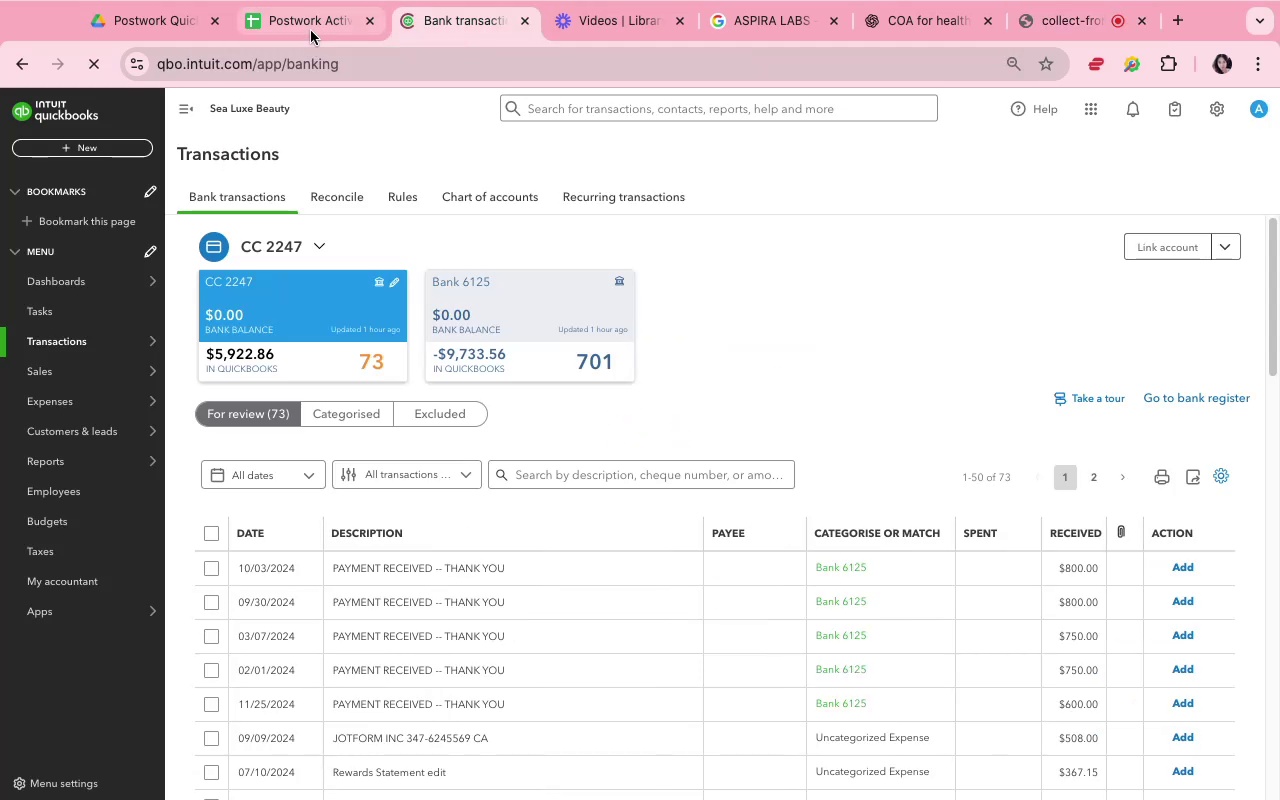 
left_click([311, 29])
 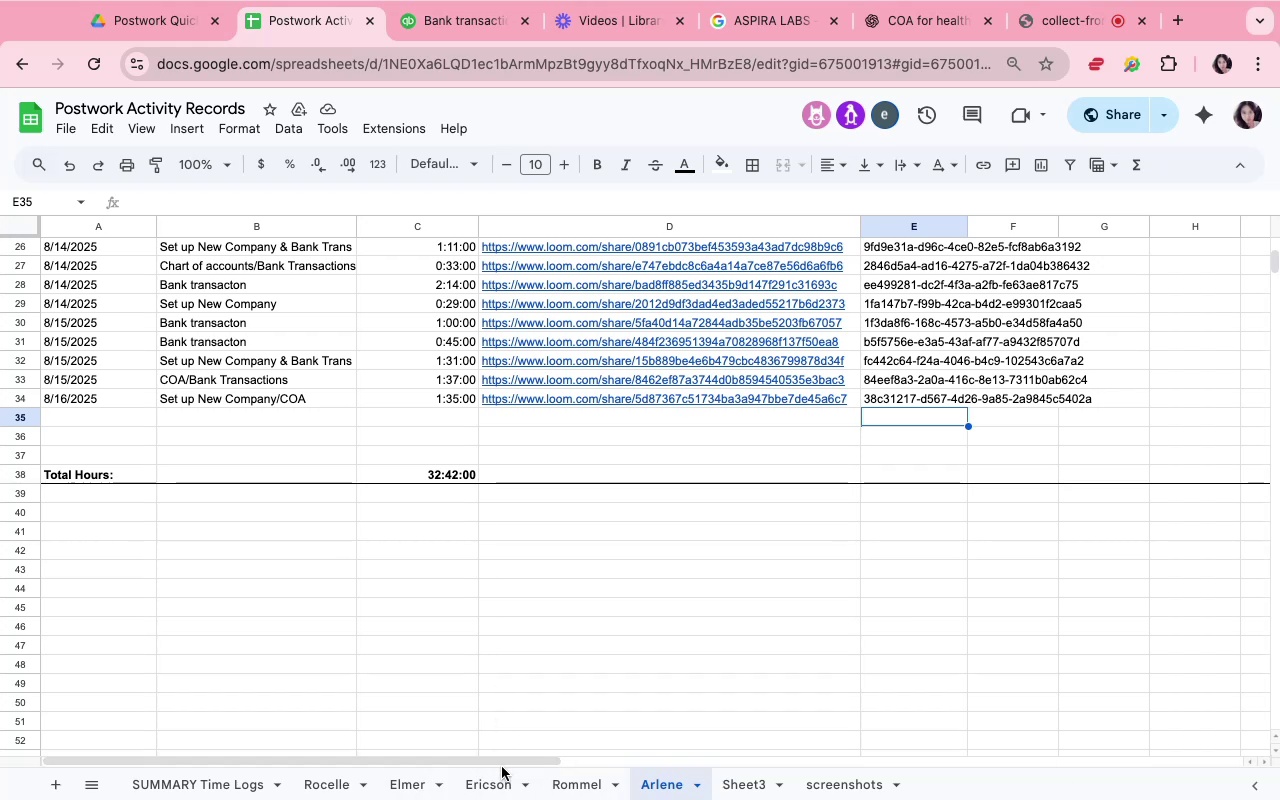 
wait(7.69)
 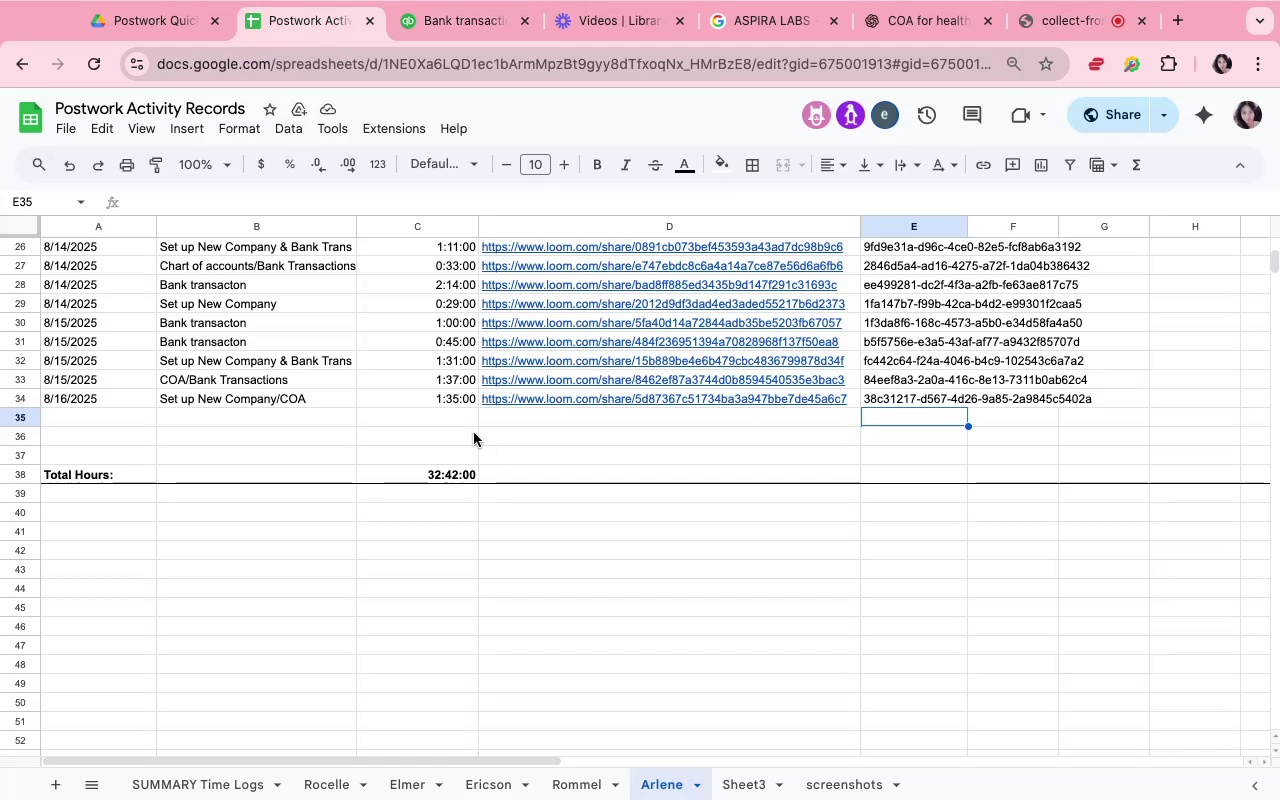 
left_click([477, 776])
 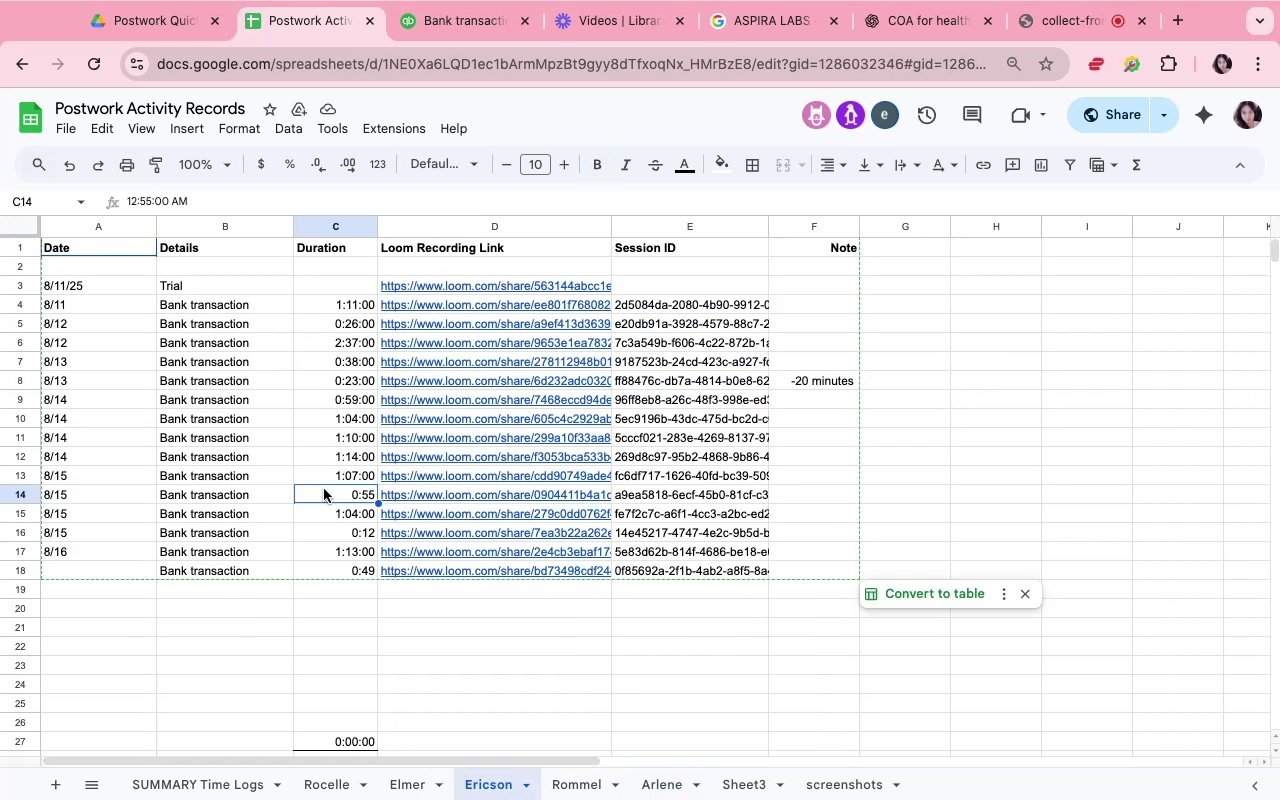 
wait(8.8)
 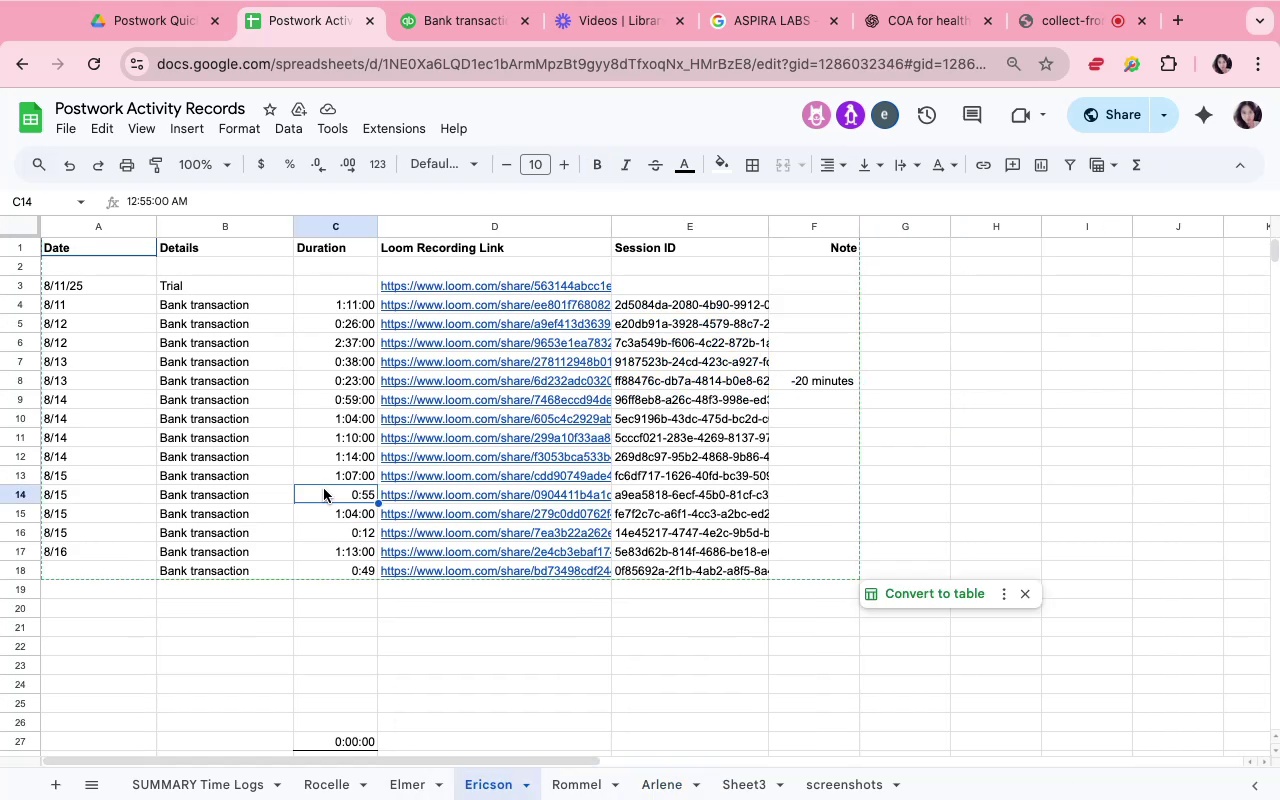 
left_click([328, 471])
 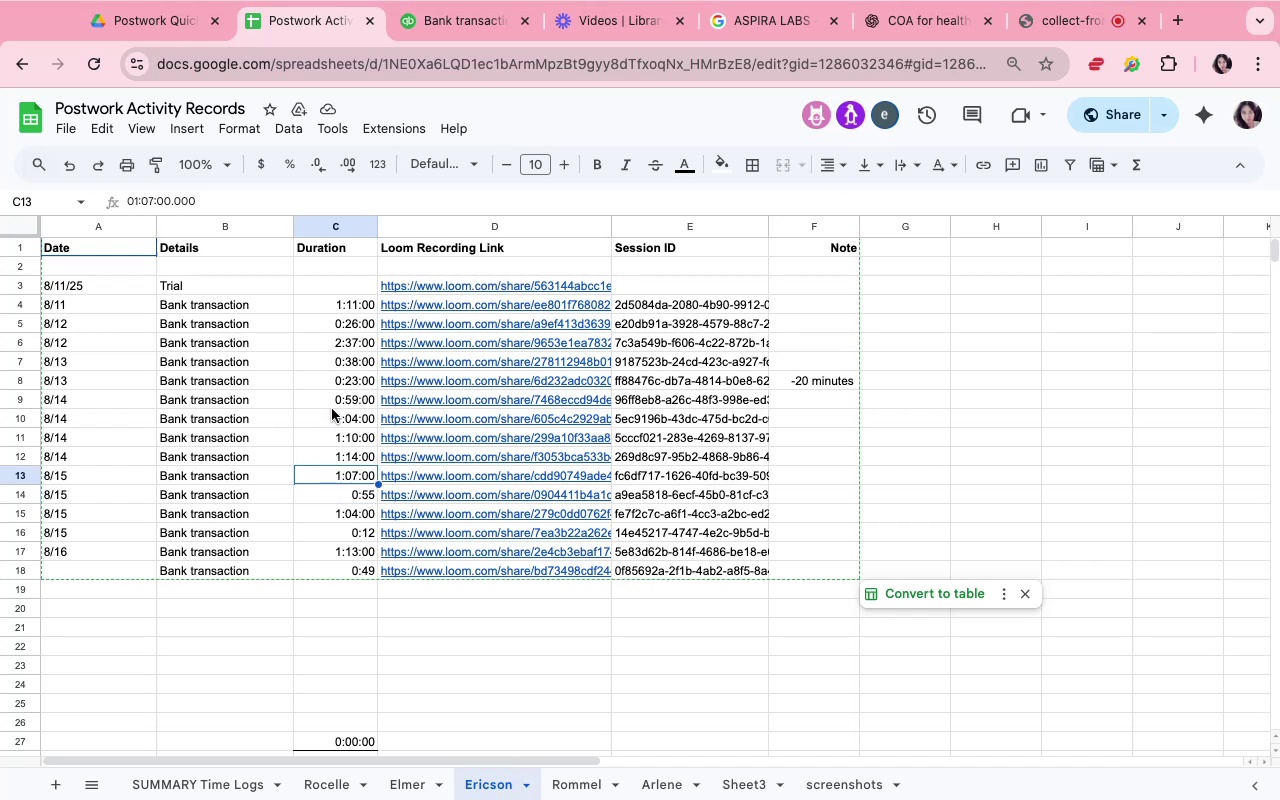 
left_click([333, 401])
 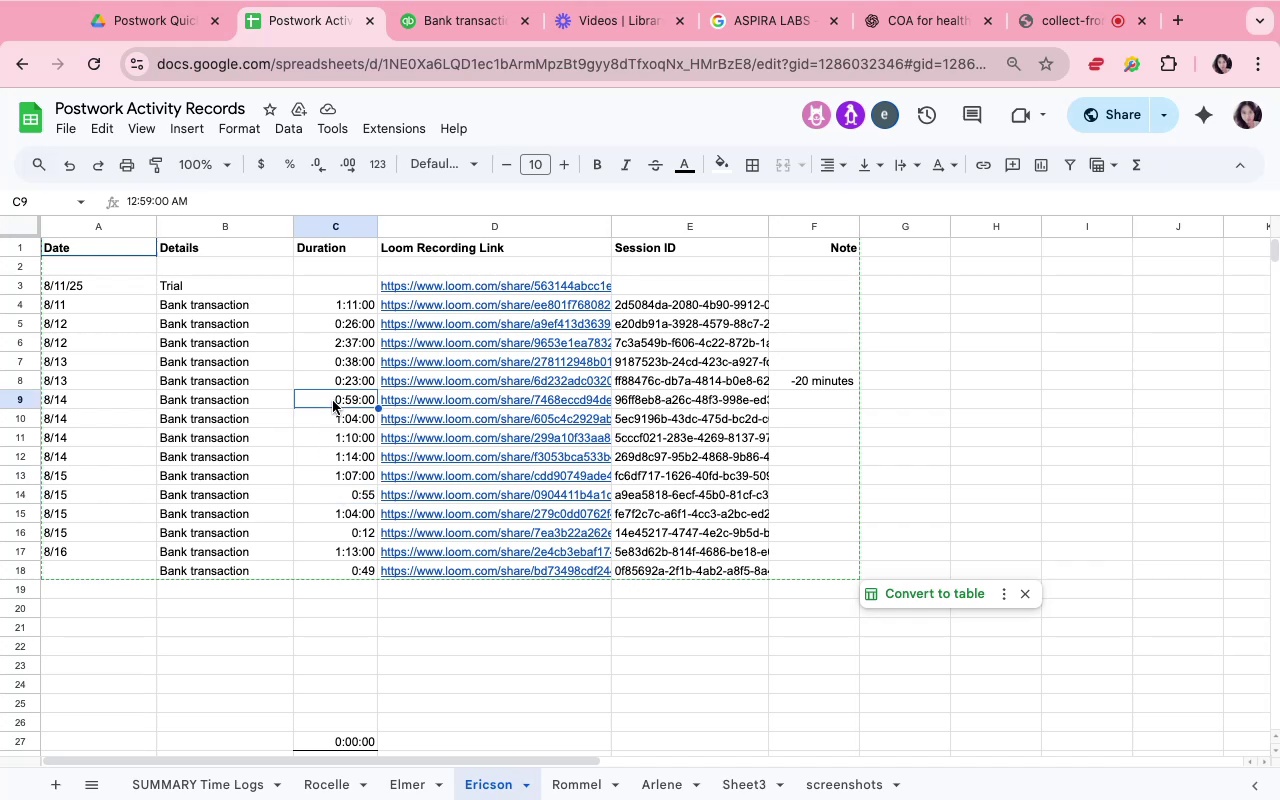 
key(Meta+C)
 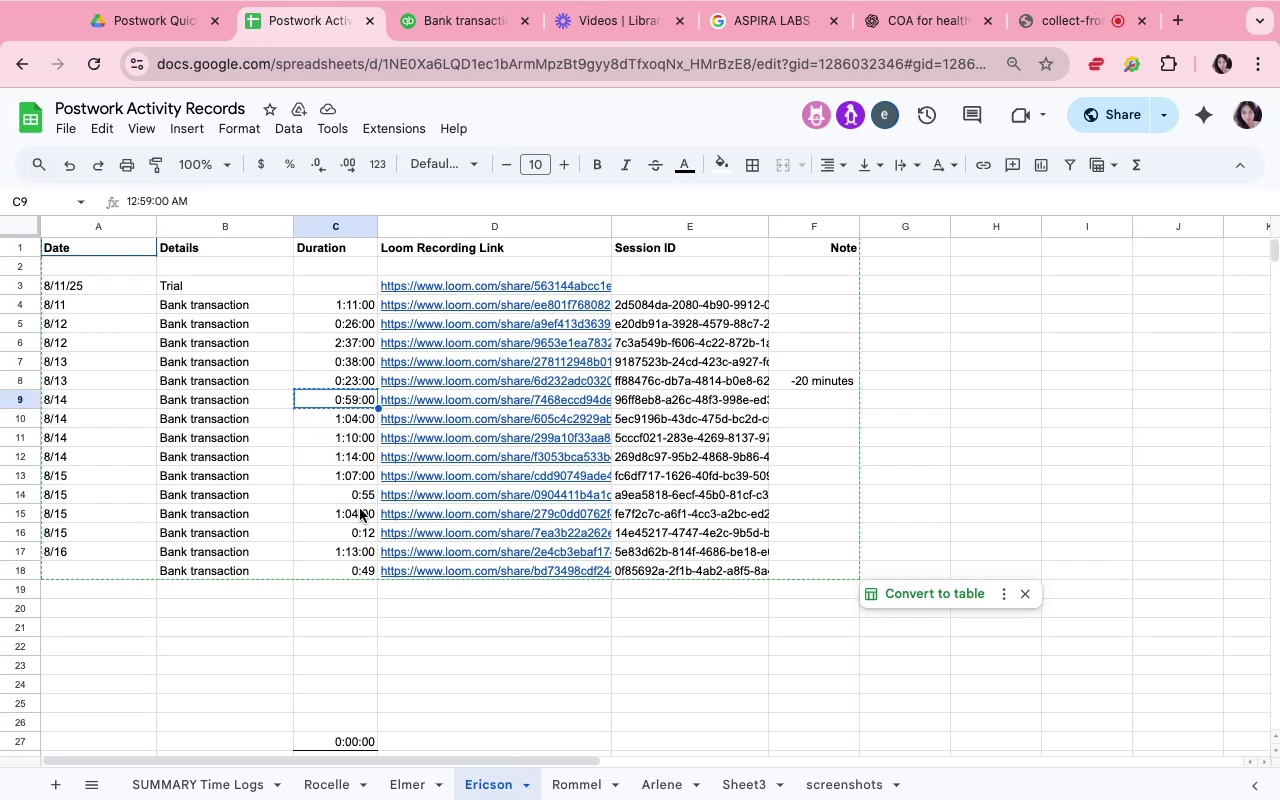 
left_click([353, 492])
 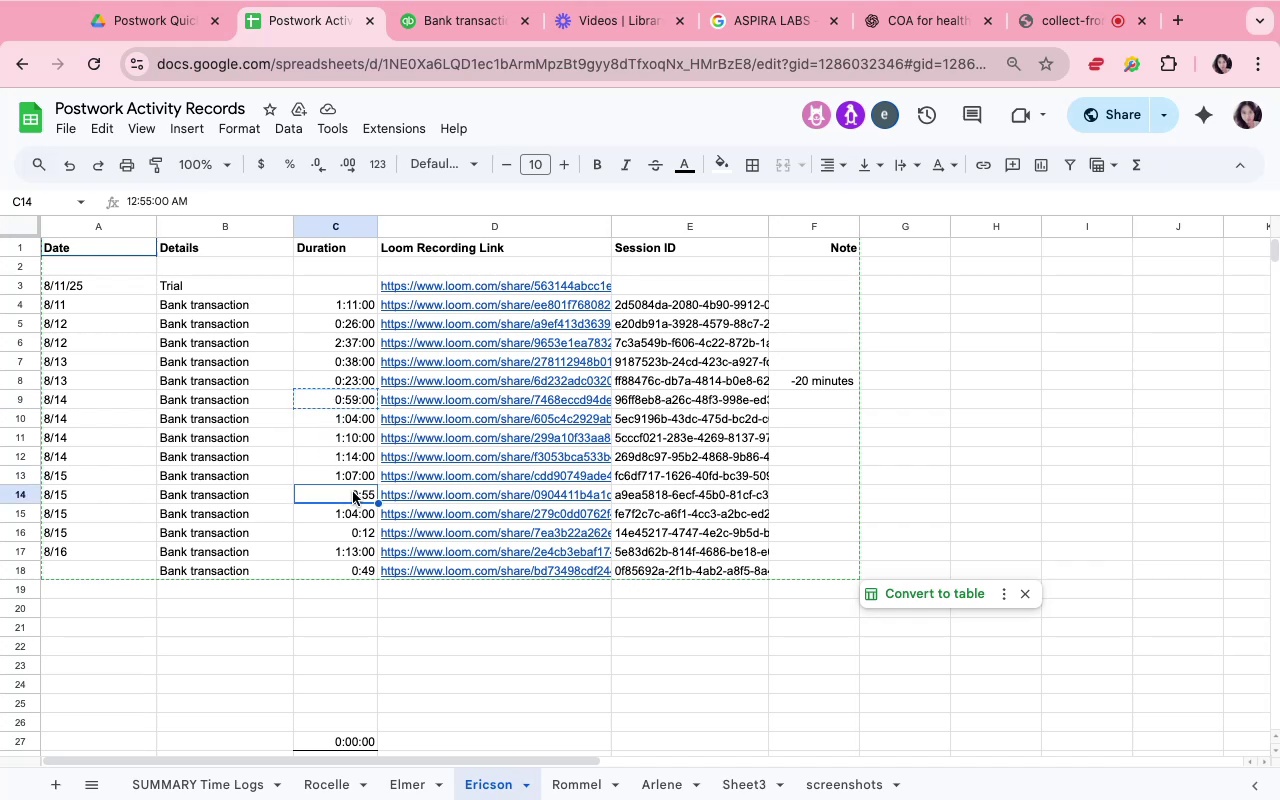 
key(Meta+V)
 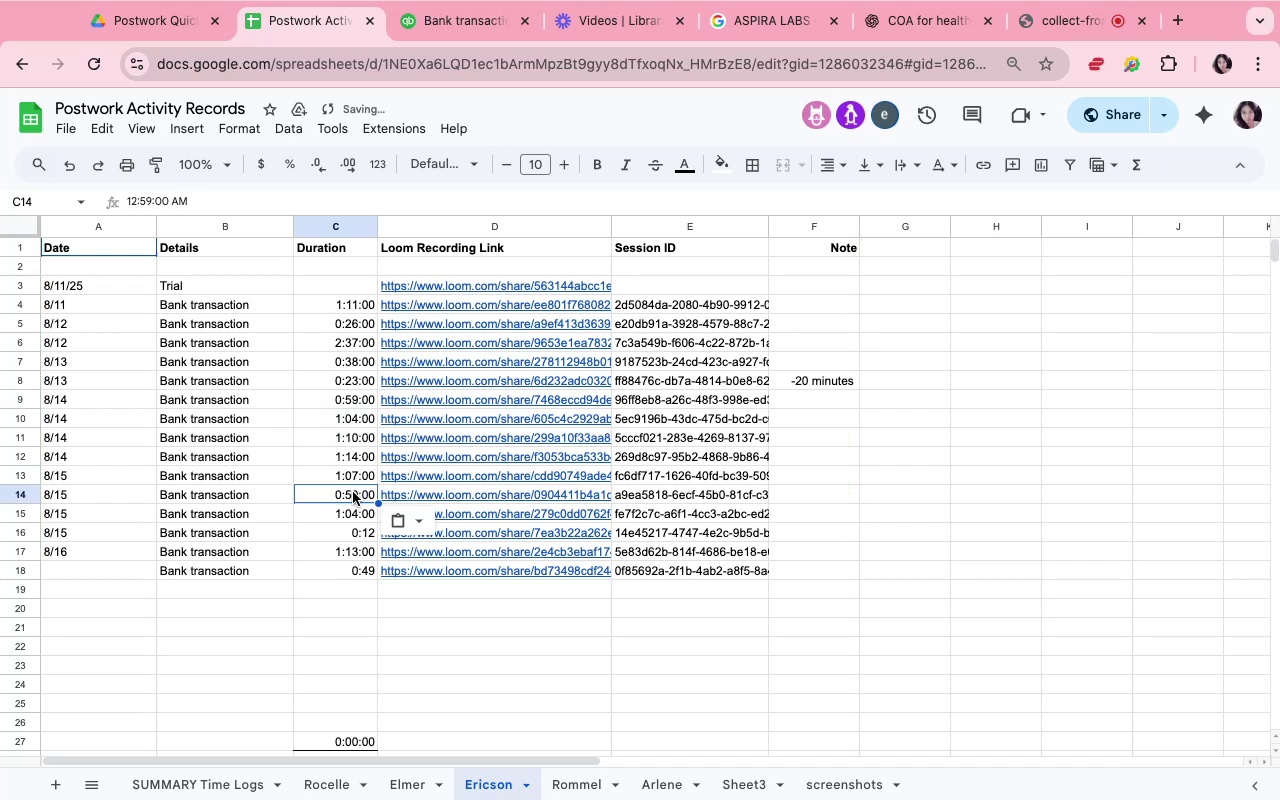 
double_click([353, 492])
 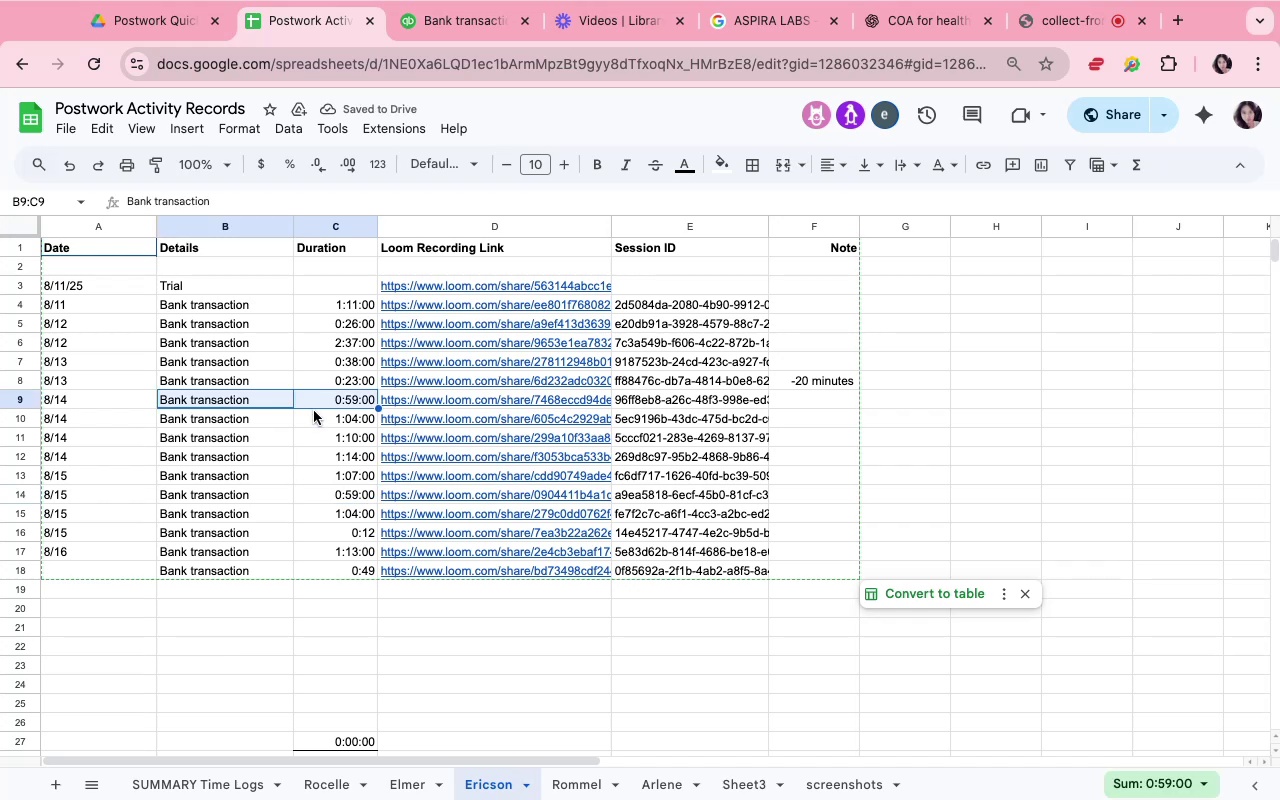 
left_click([366, 496])
 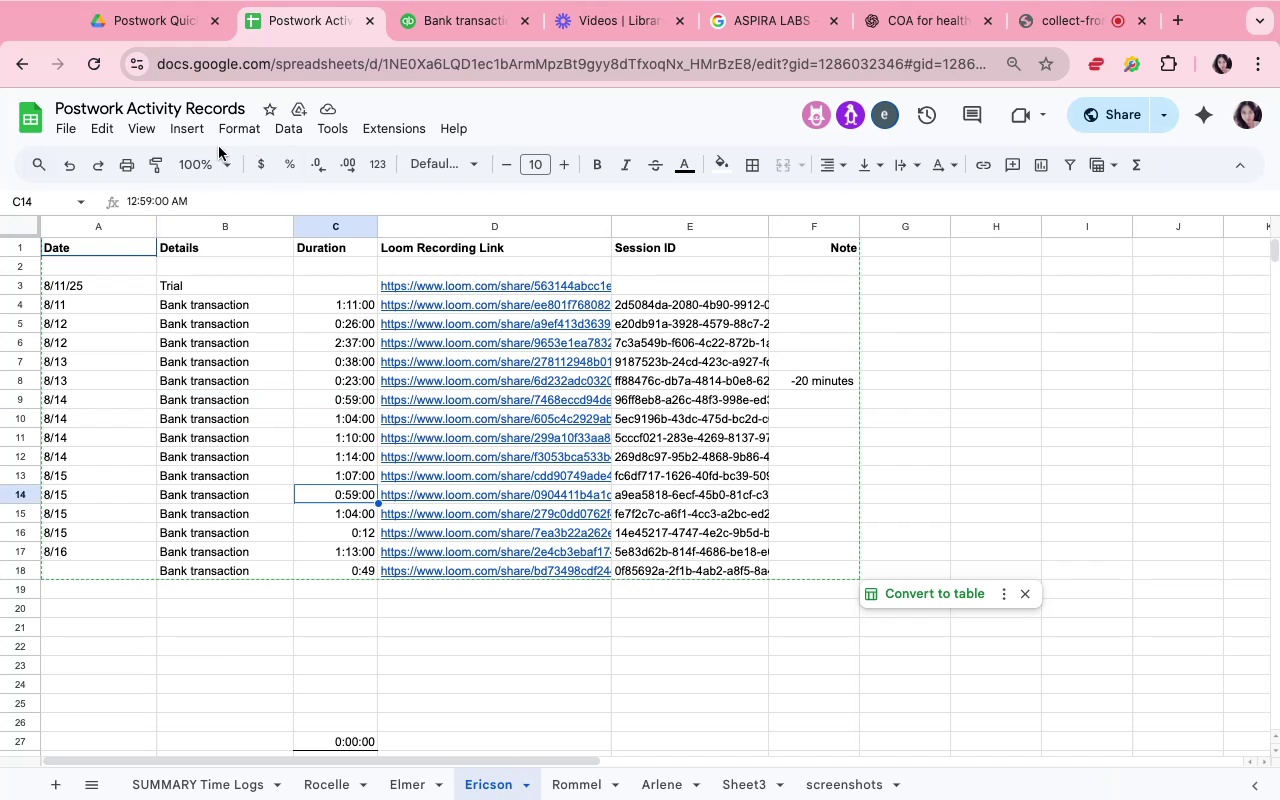 
left_click([236, 127])
 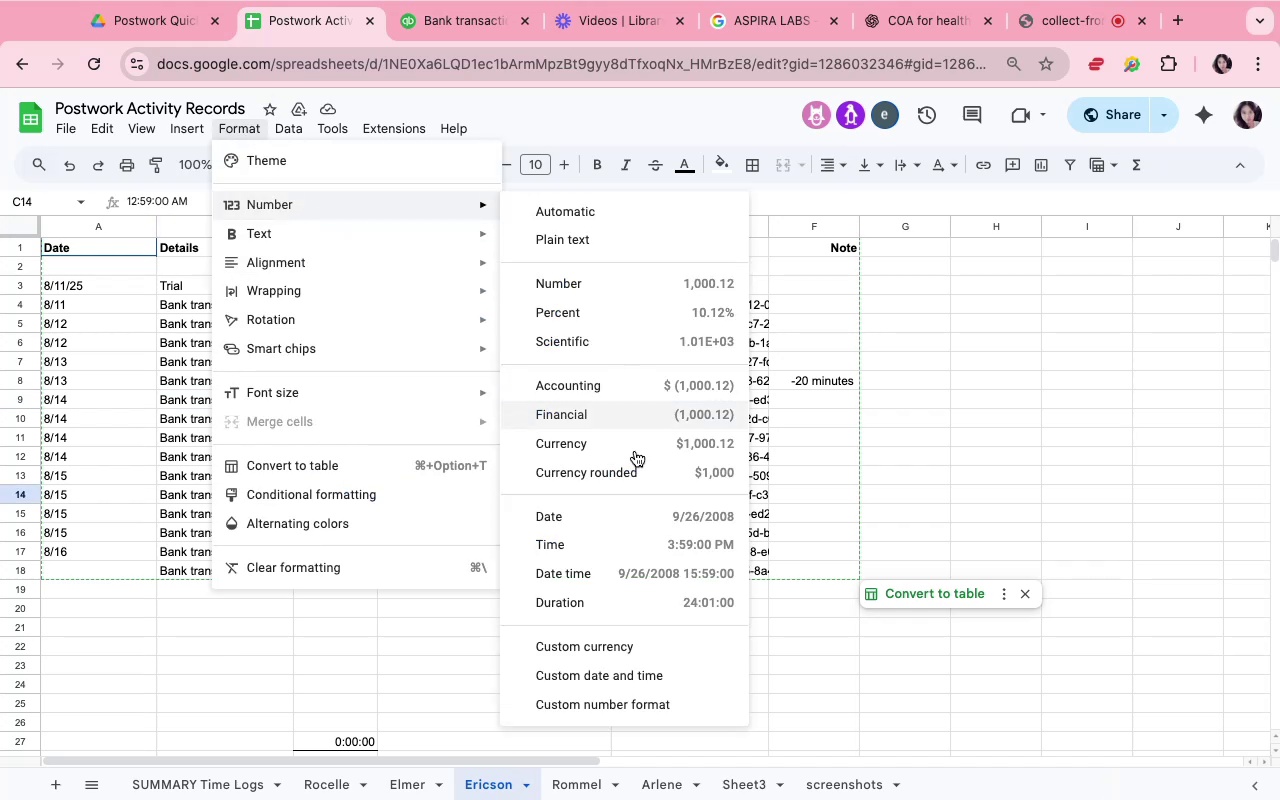 
left_click([601, 598])
 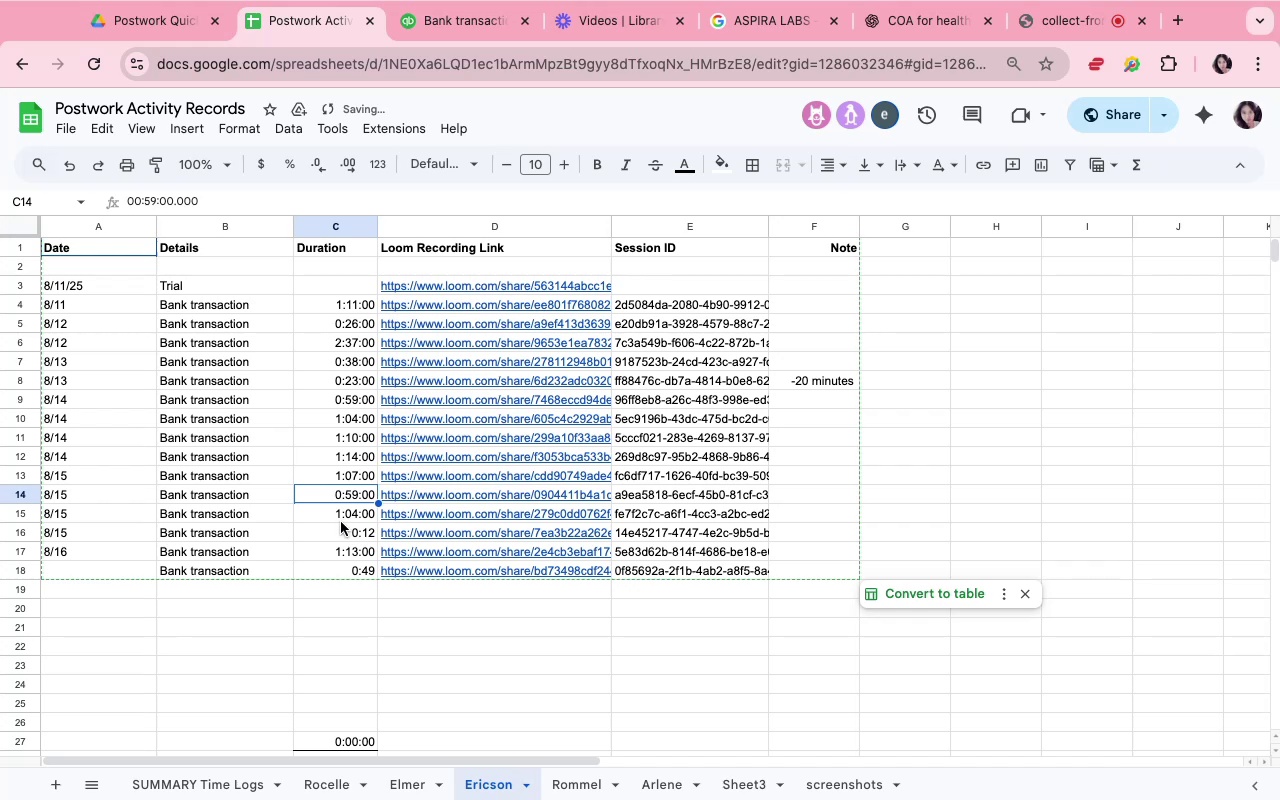 
left_click([341, 533])
 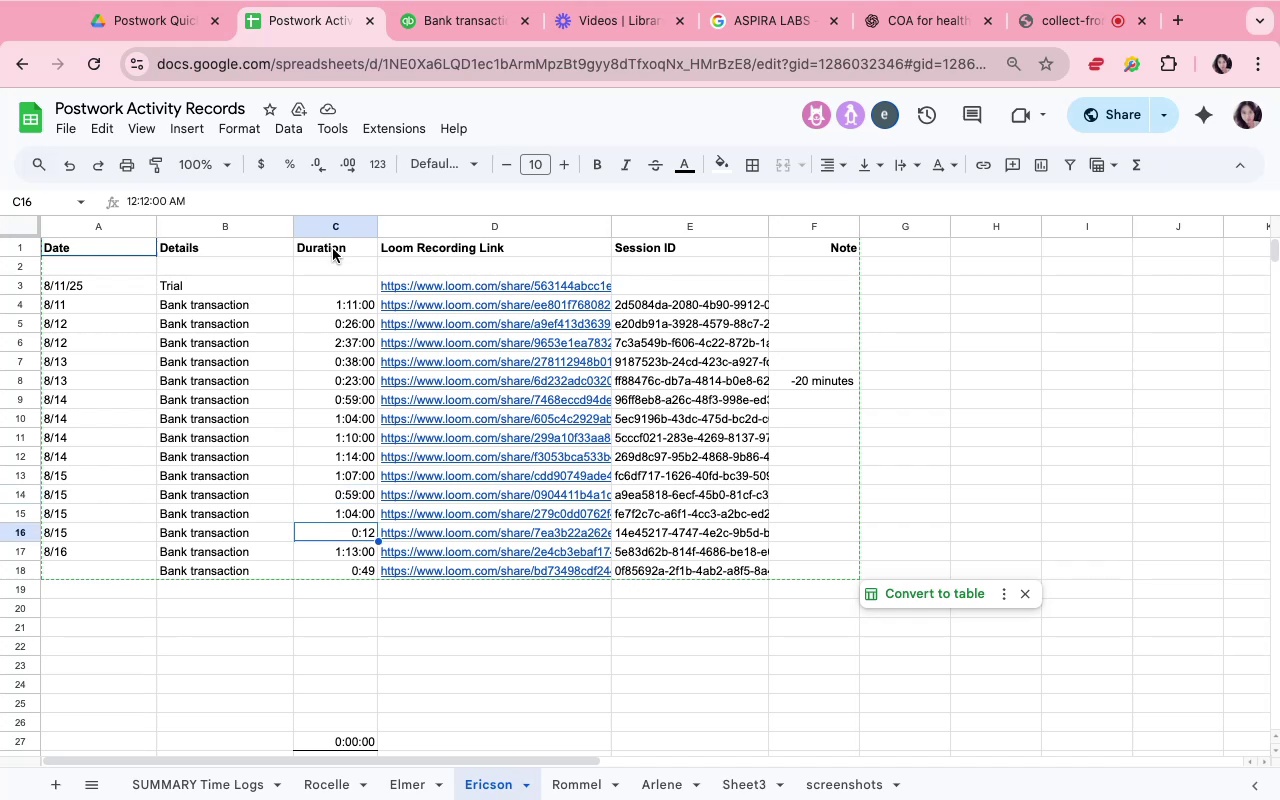 
key(Meta+V)
 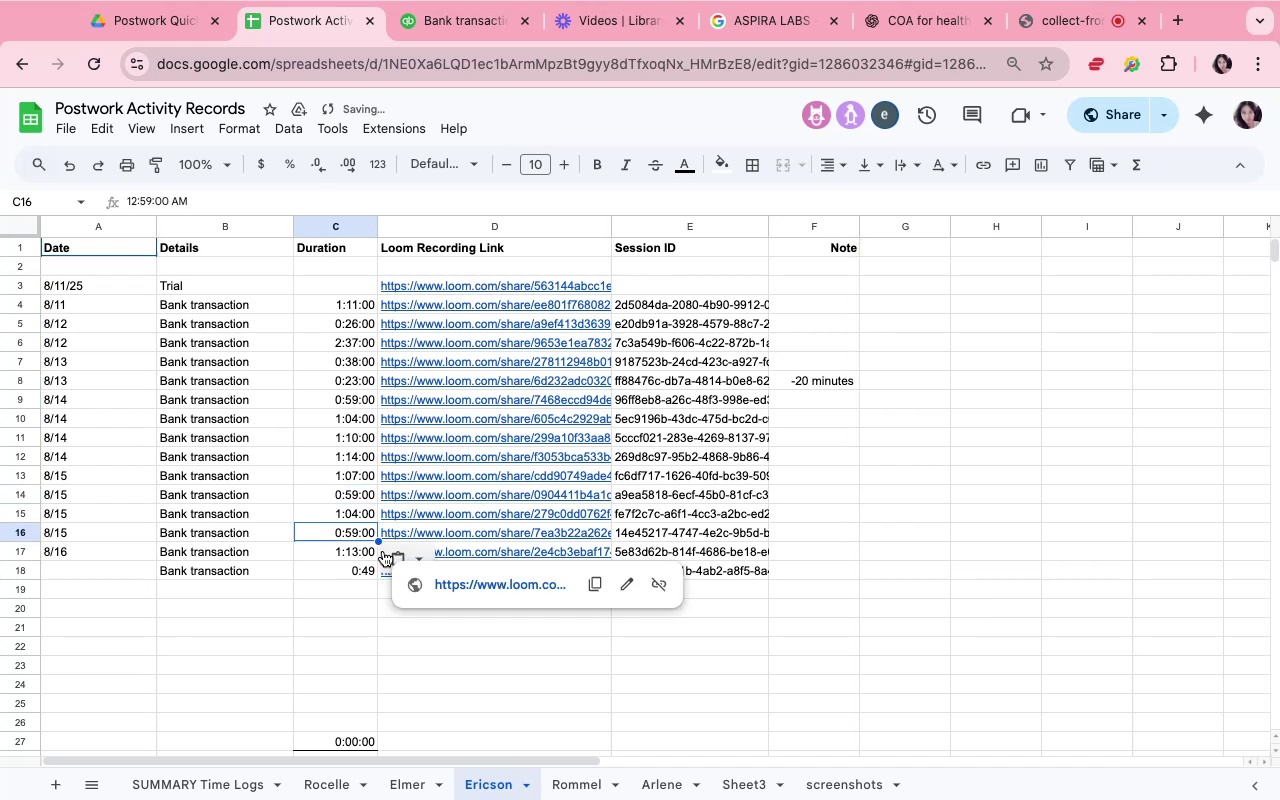 
mouse_move([346, 504])
 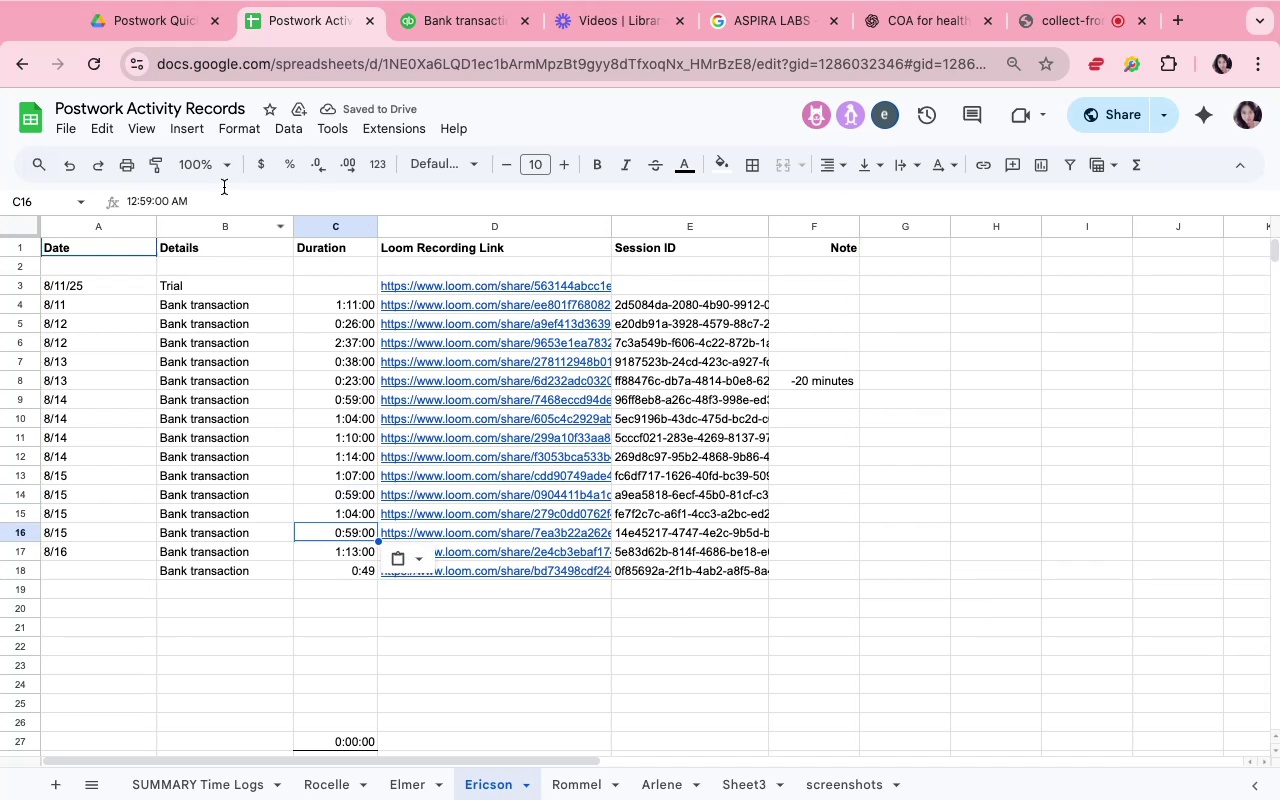 
mouse_move([197, 136])
 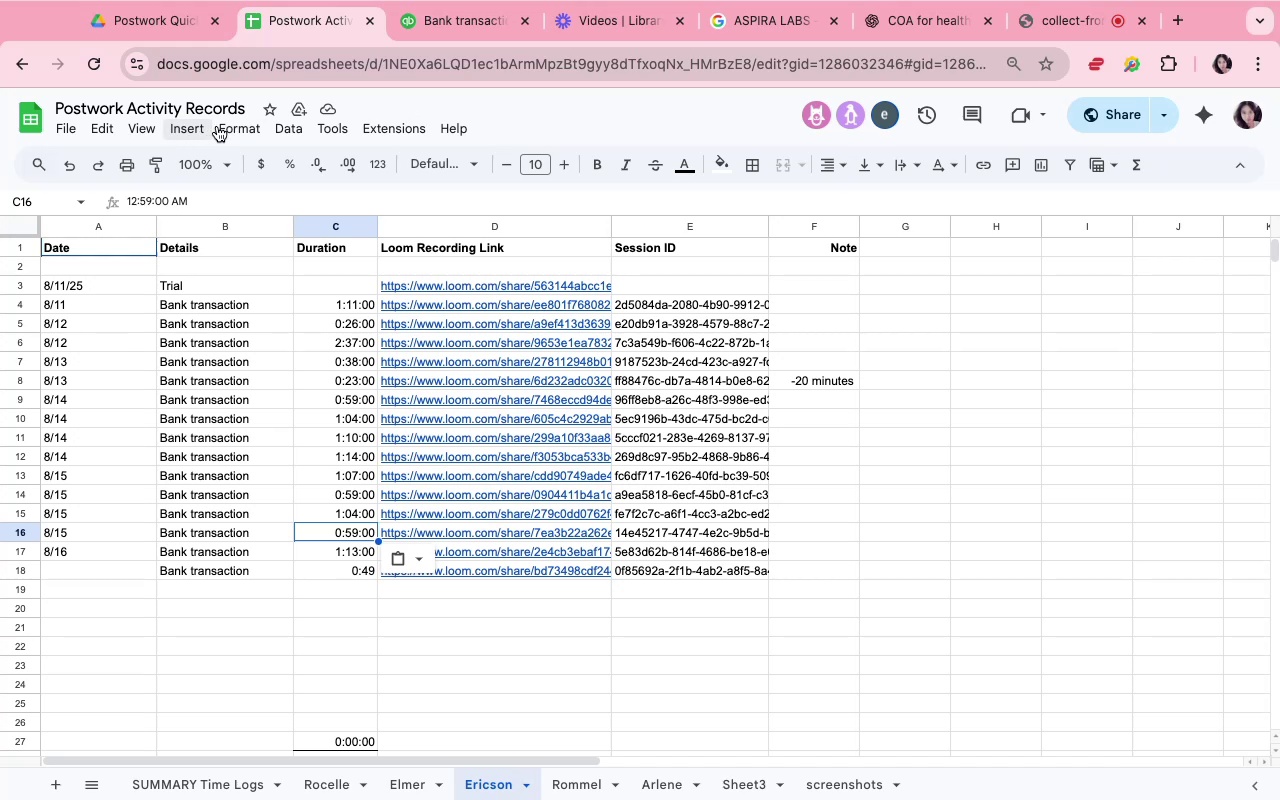 
left_click([223, 126])
 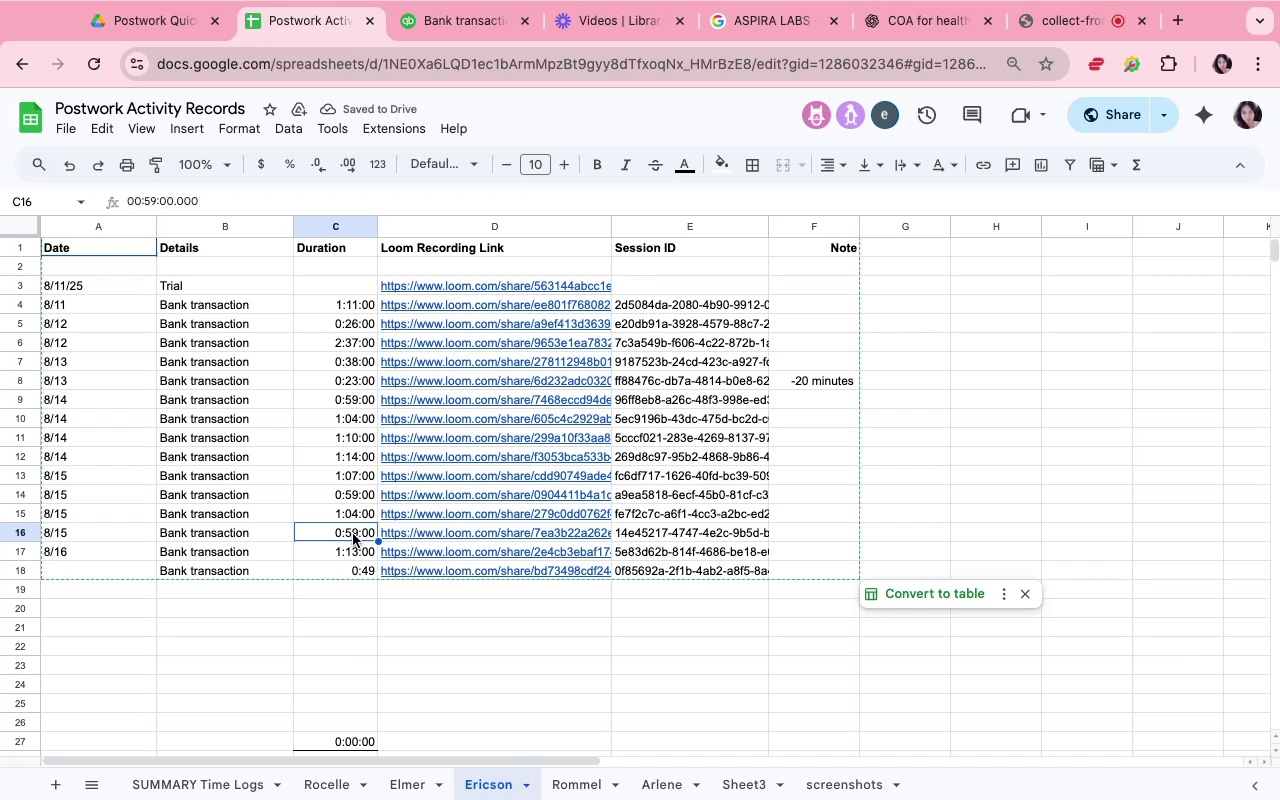 
wait(14.29)
 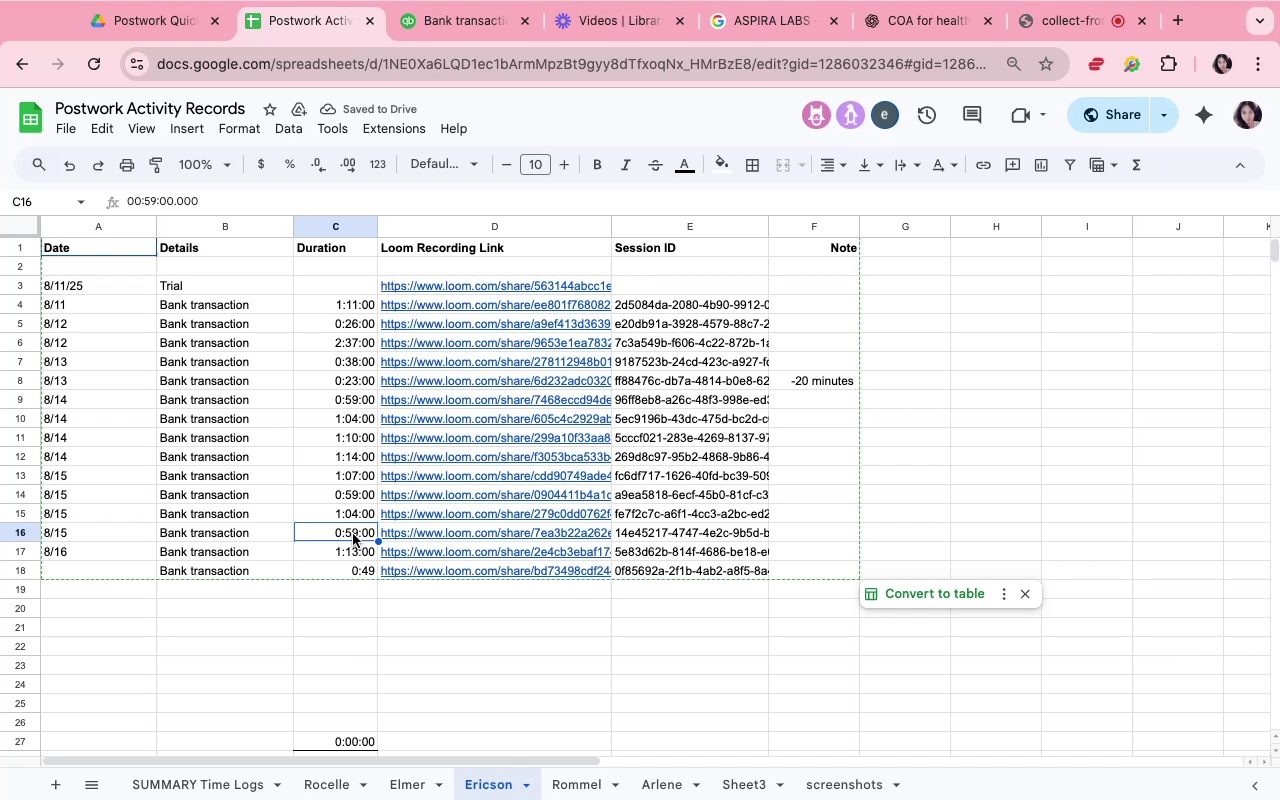 
double_click([356, 534])
 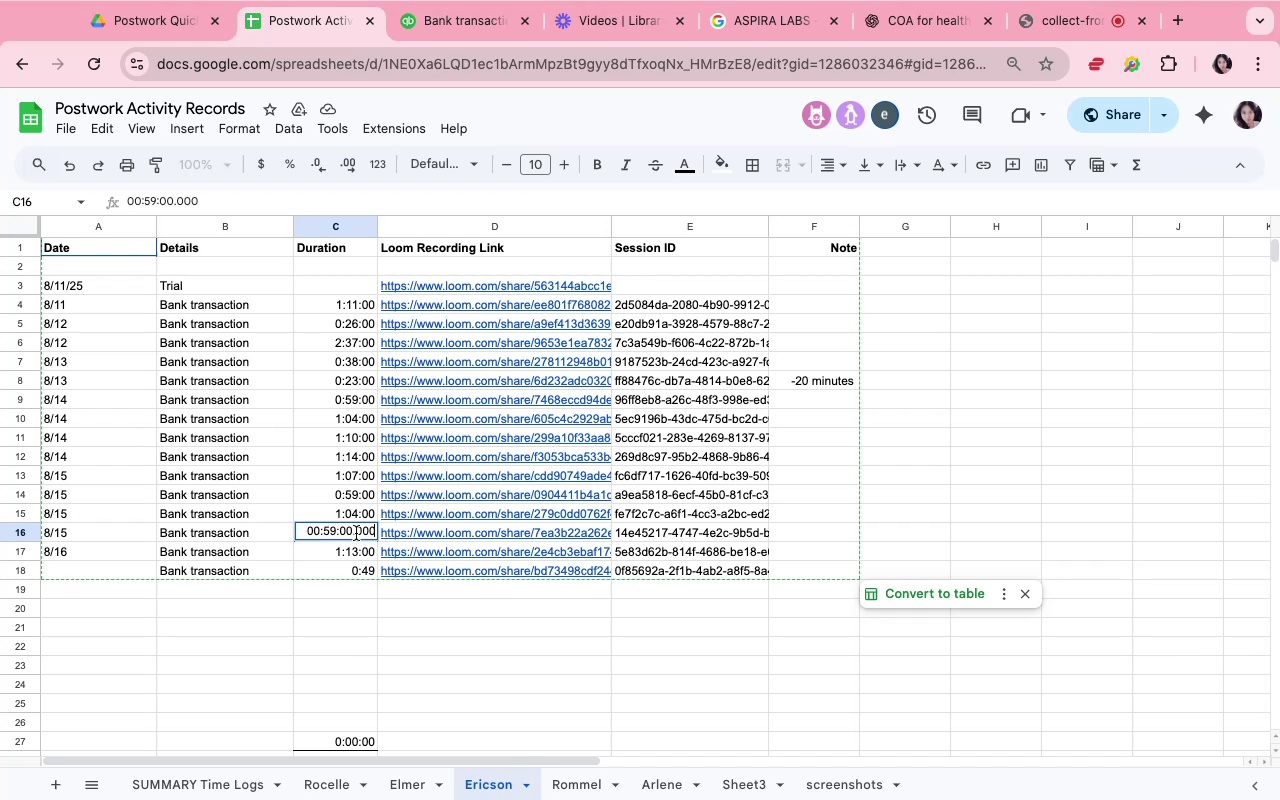 
left_click([356, 533])
 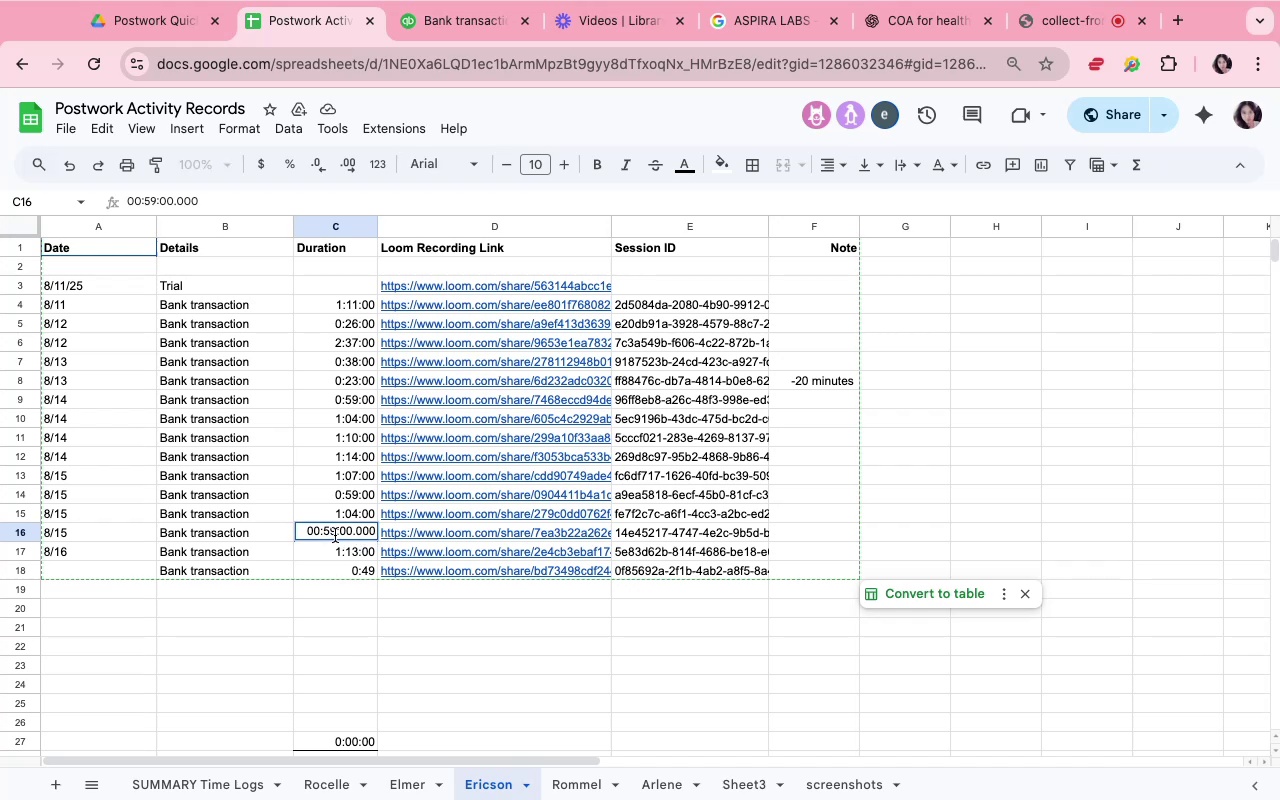 
left_click([336, 534])
 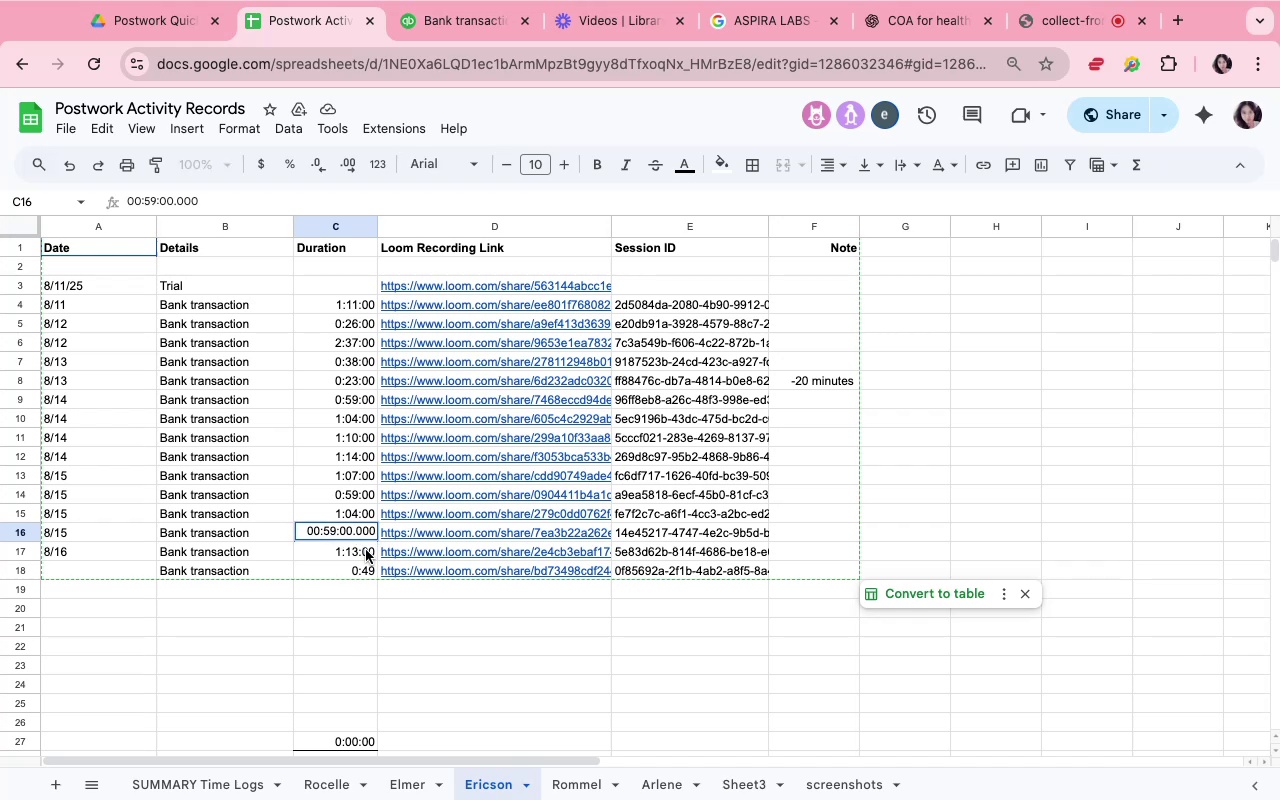 
key(Backspace)
key(Backspace)
type(12)
 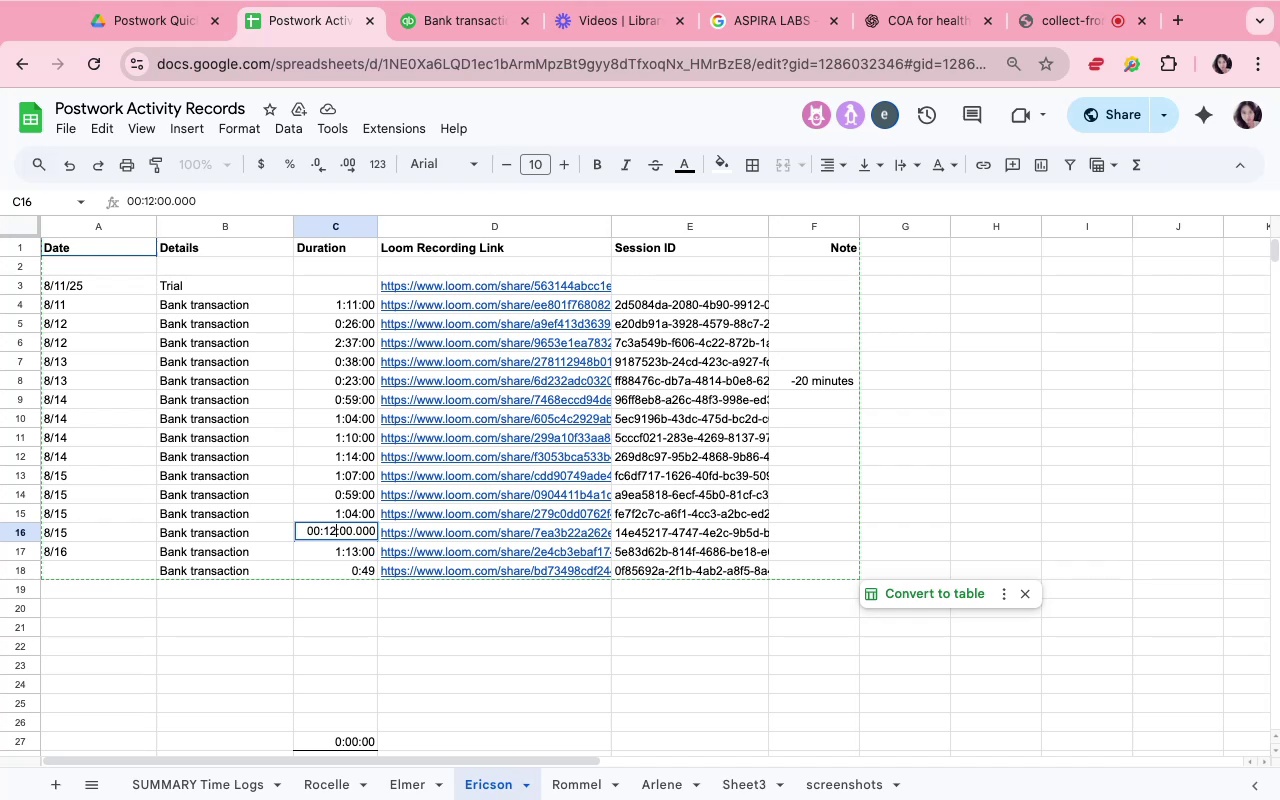 
key(Enter)
 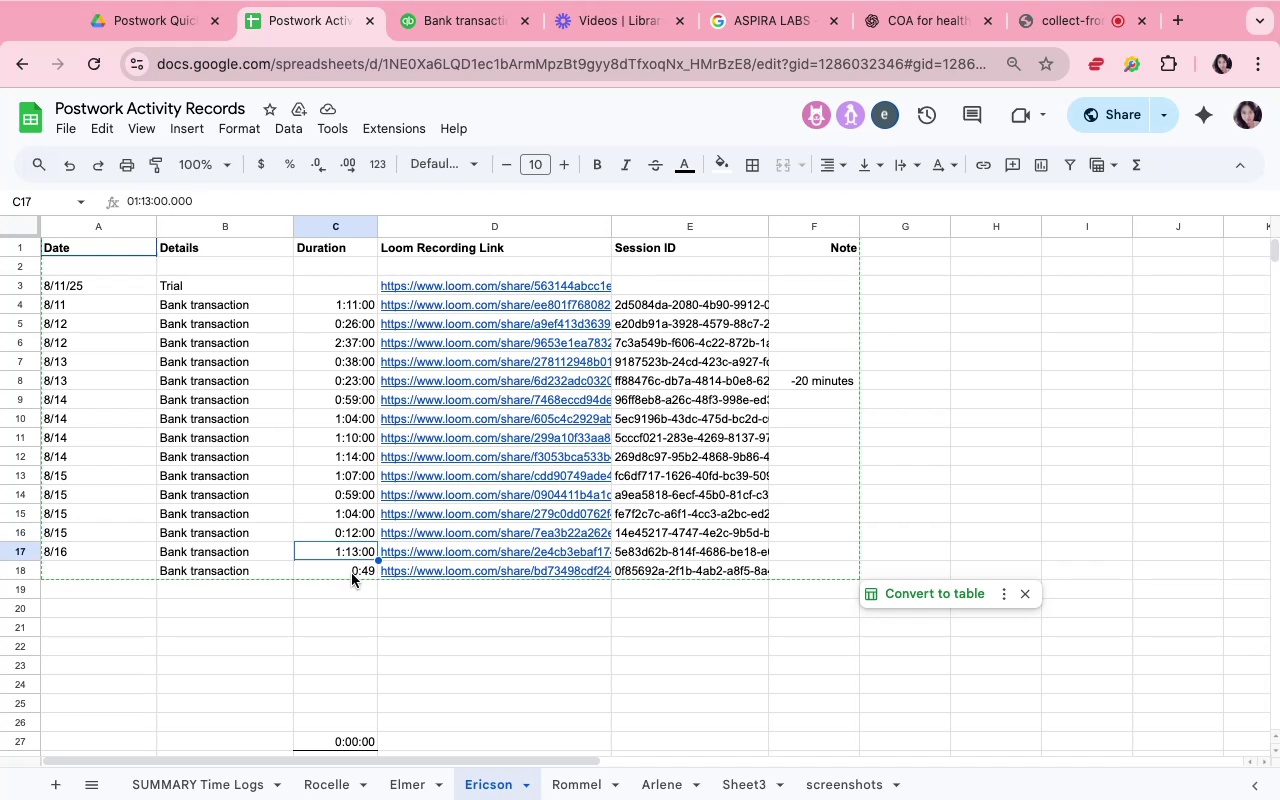 
wait(7.42)
 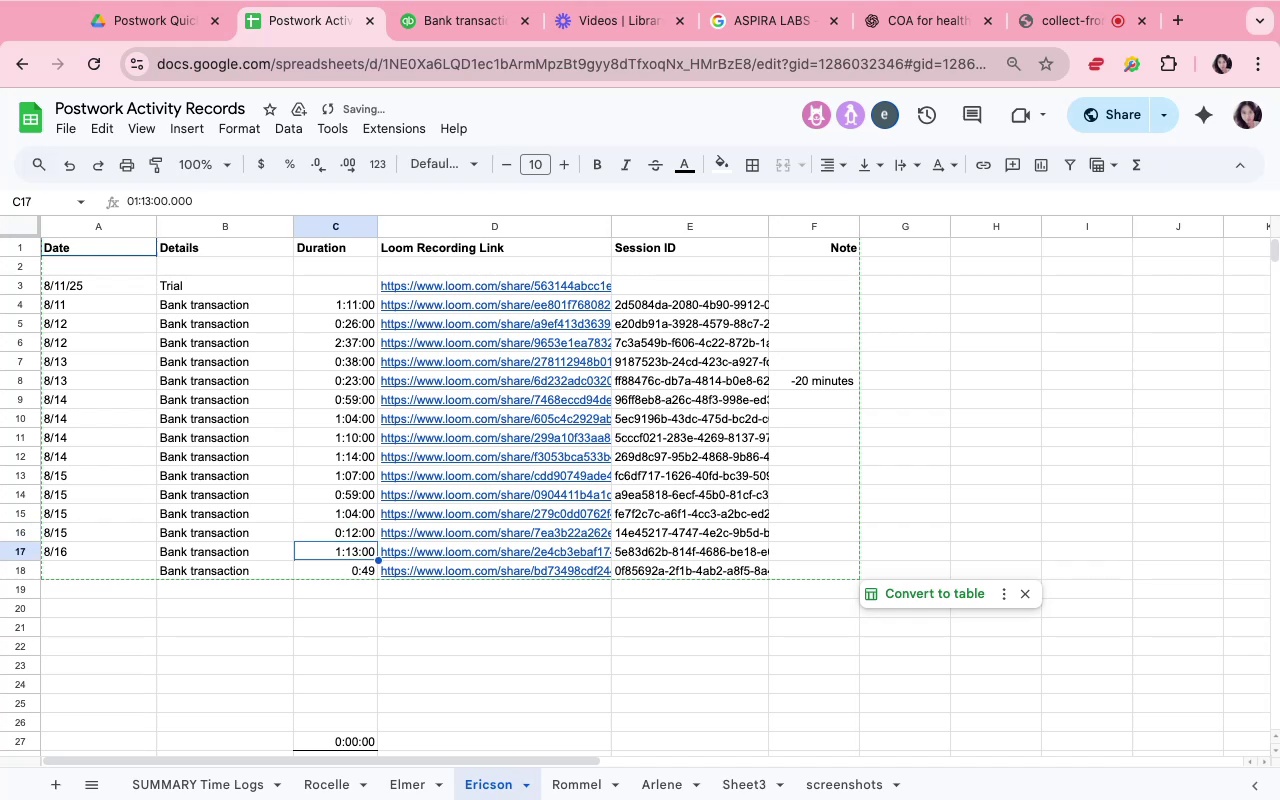 
left_click([352, 575])
 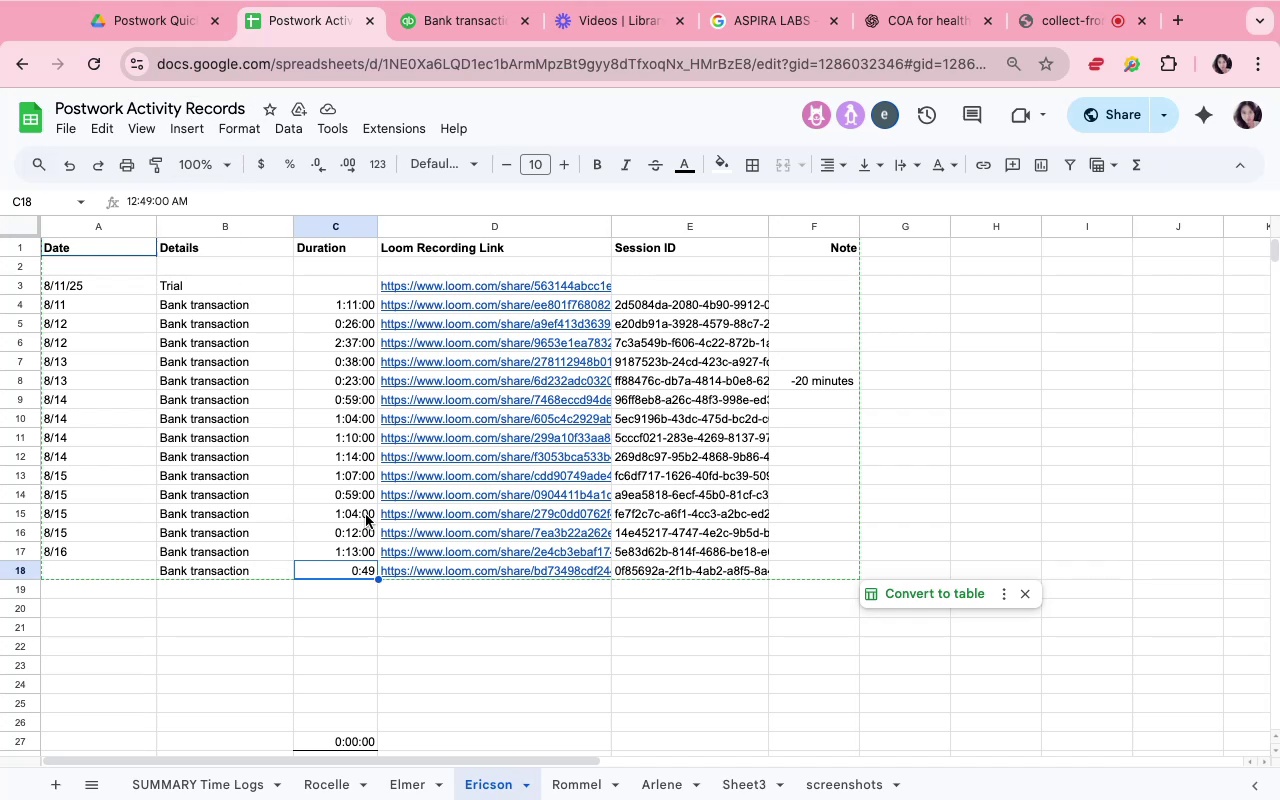 
wait(5.25)
 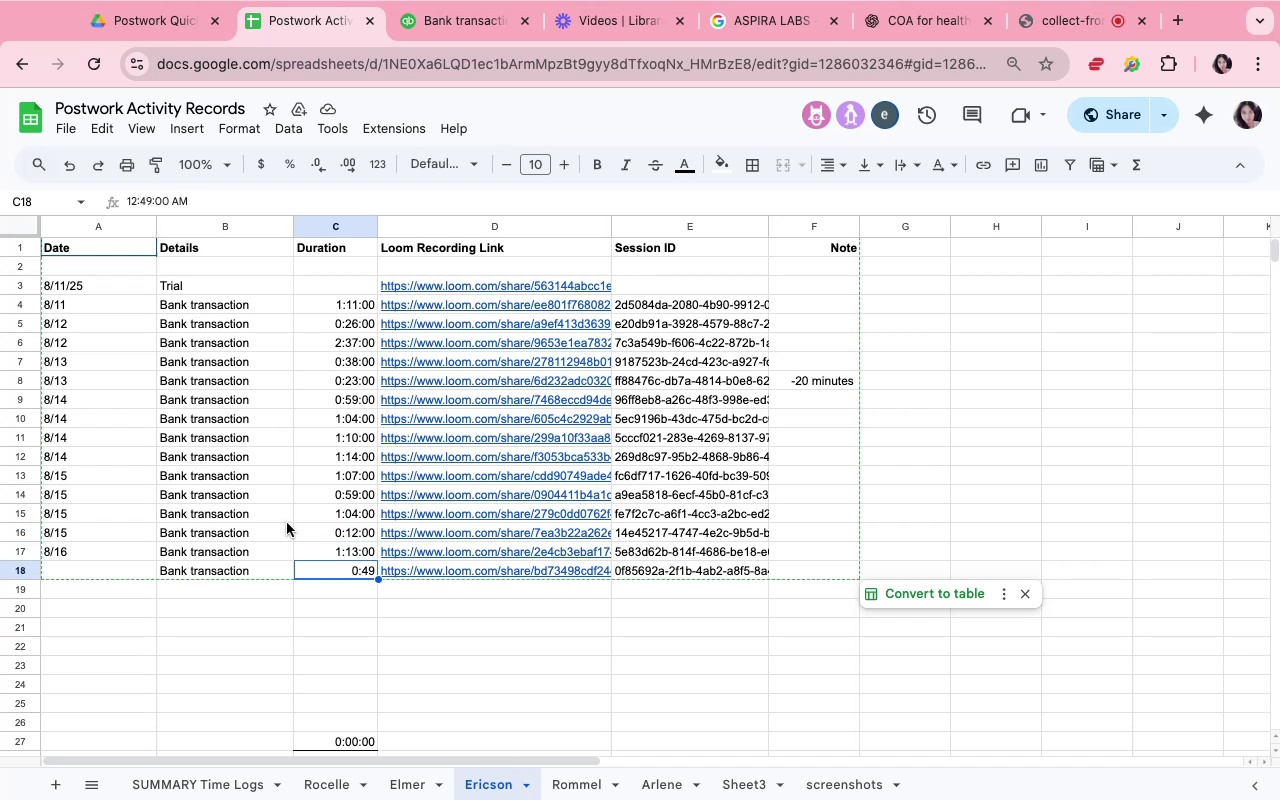 
left_click([356, 537])
 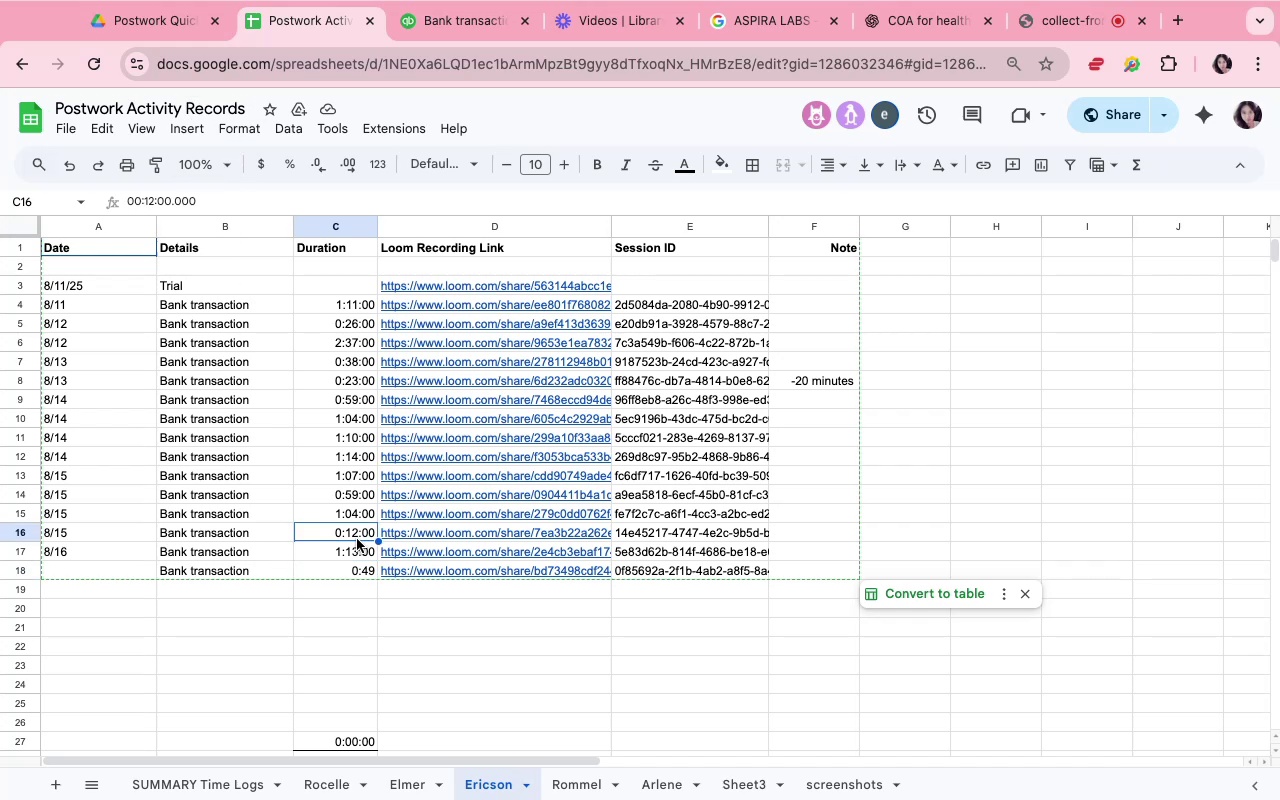 
key(Meta+CommandLeft)
 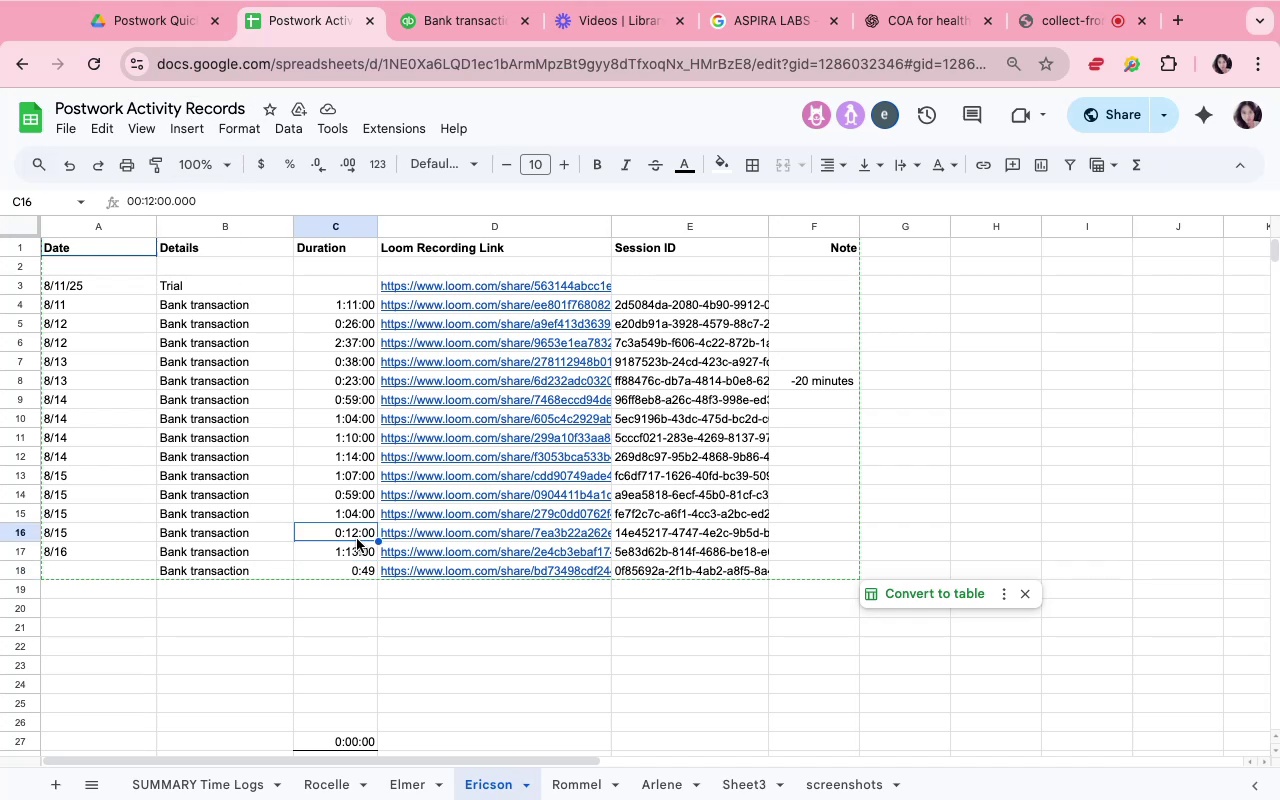 
key(Meta+C)
 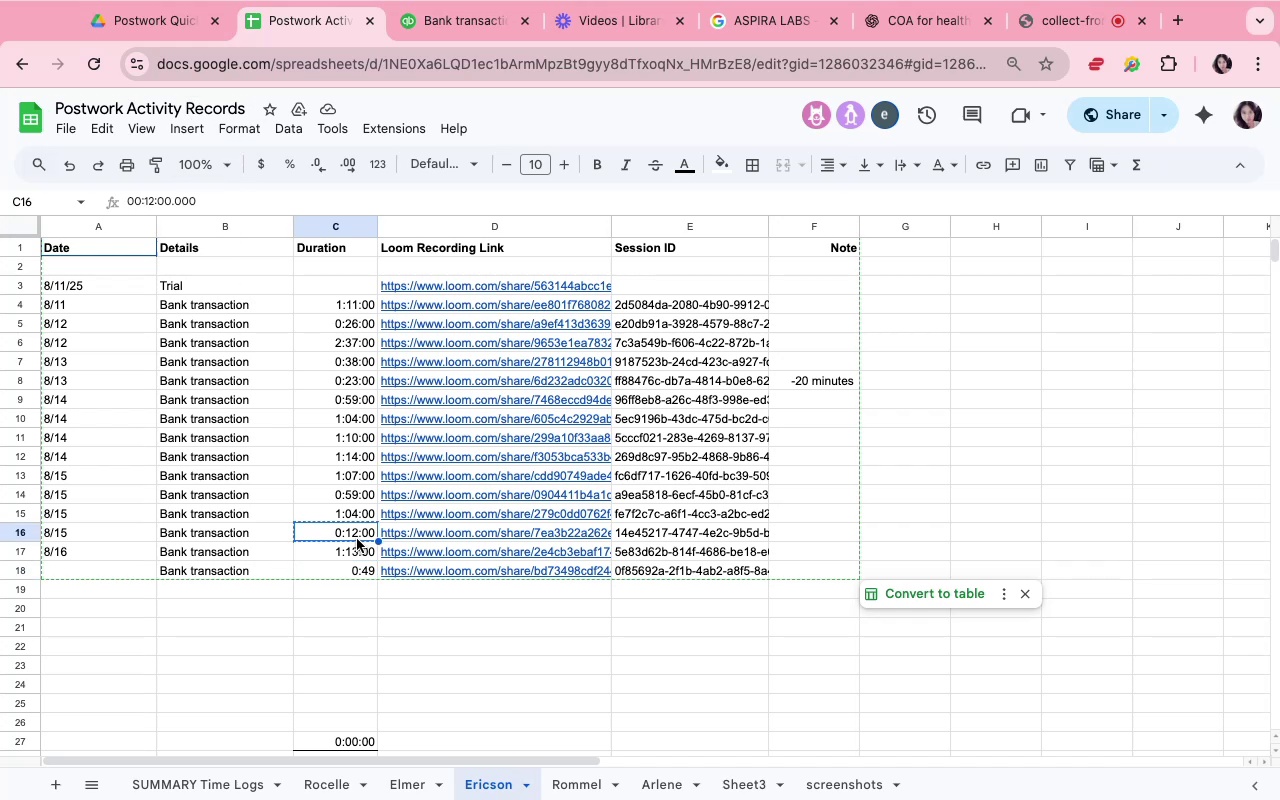 
key(ArrowDown)
 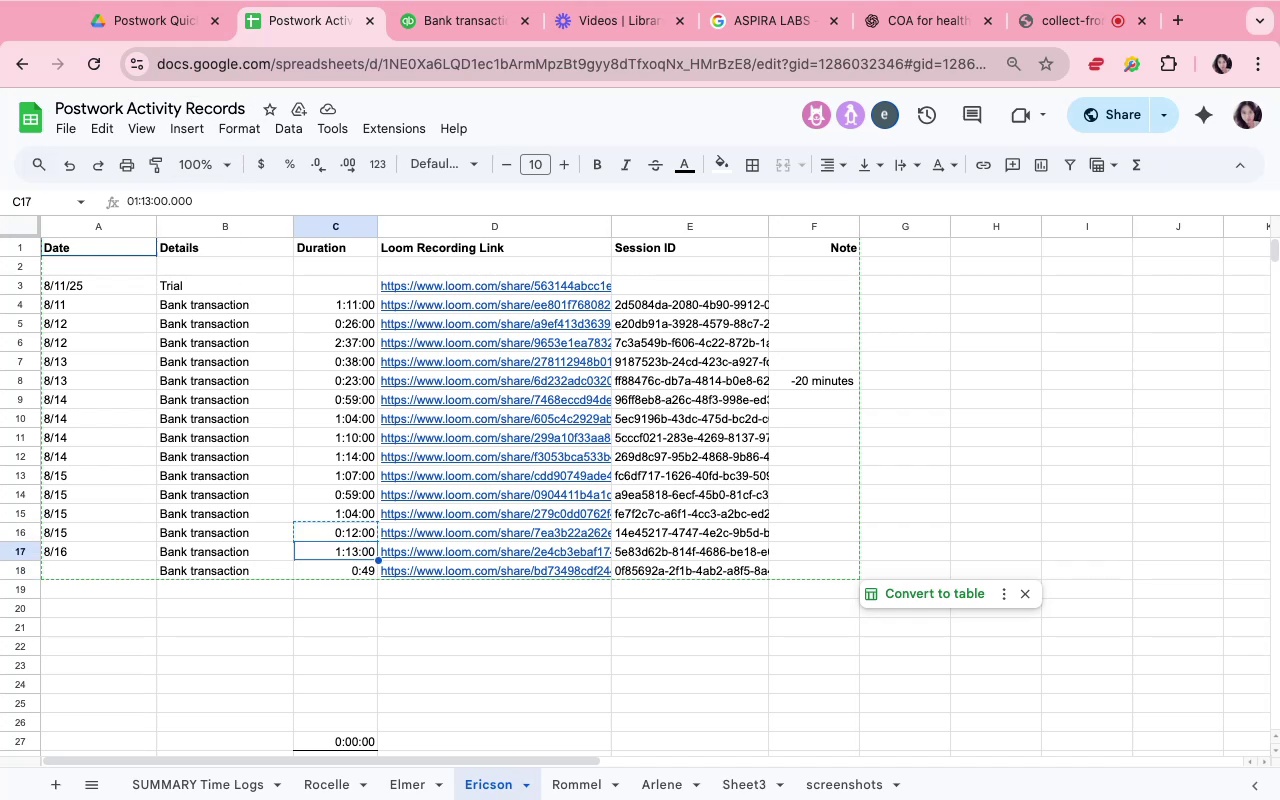 
key(ArrowDown)
 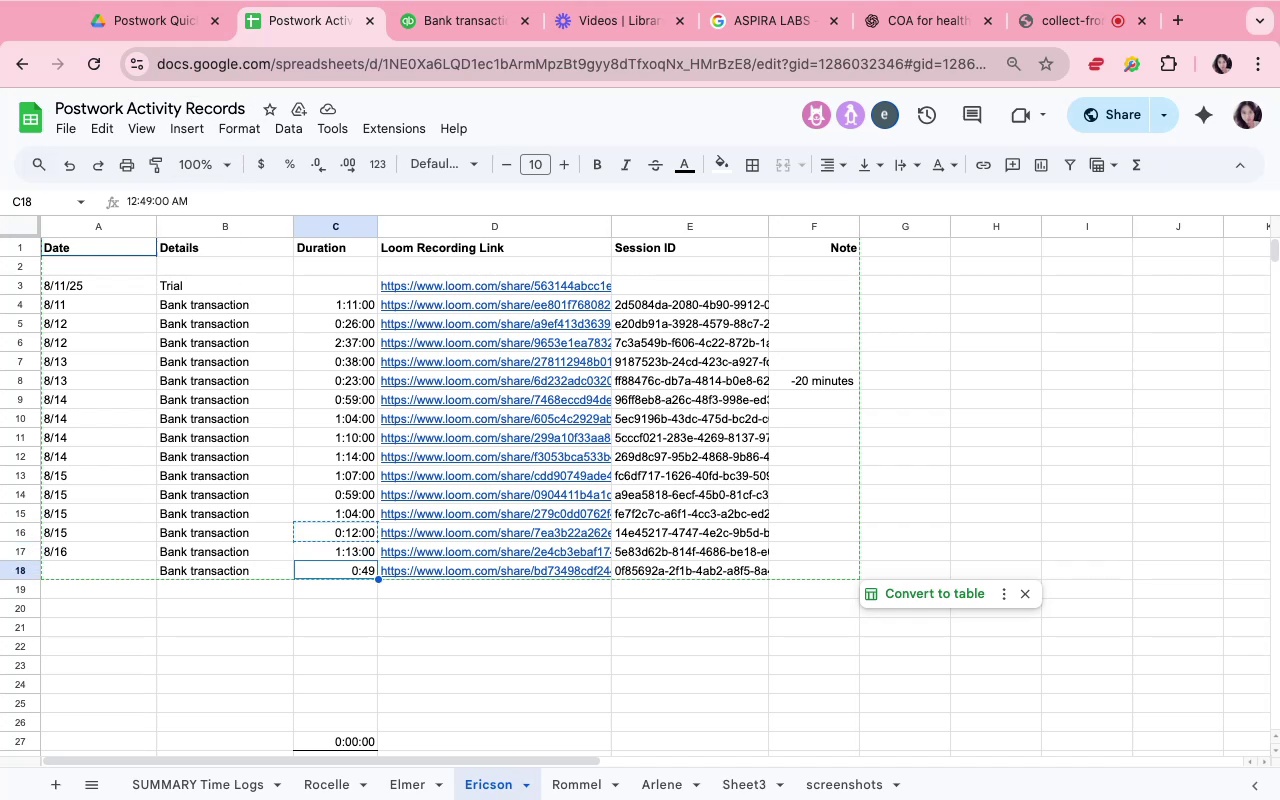 
key(Meta+V)
 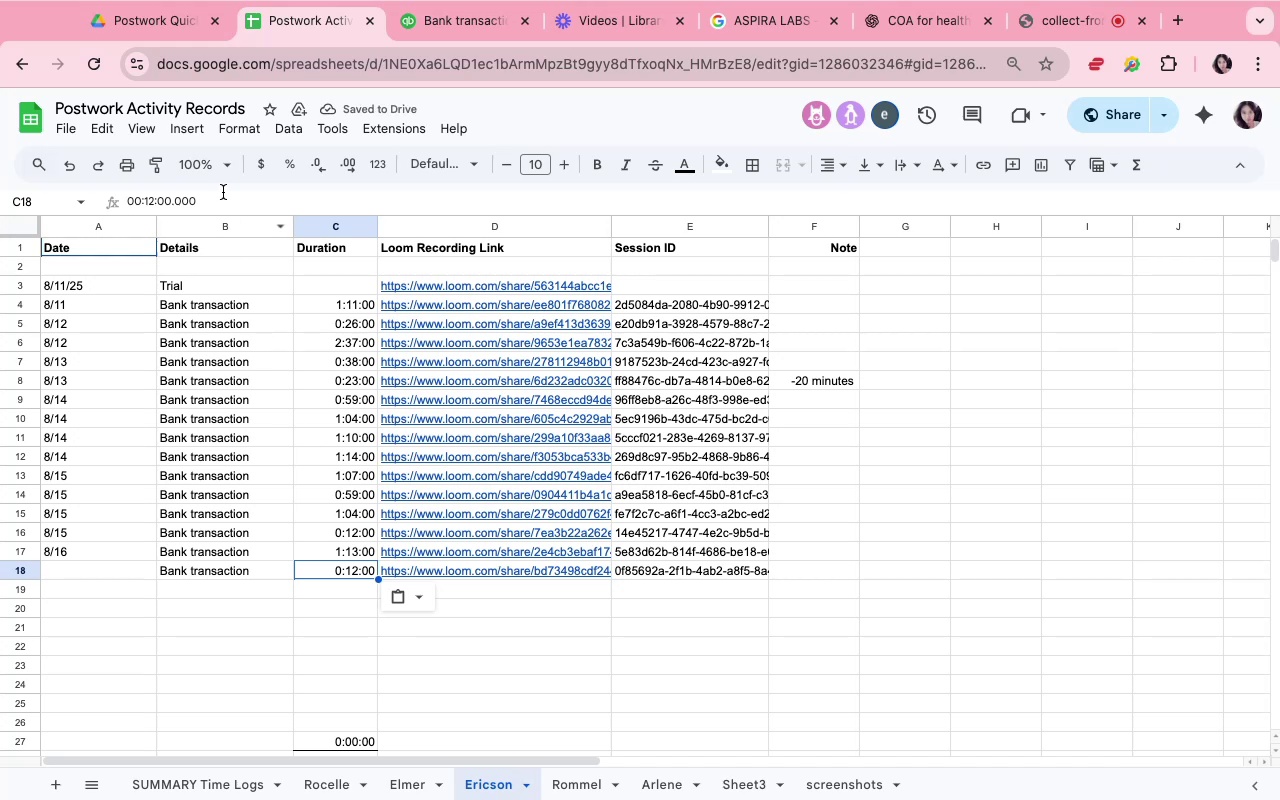 
wait(10.38)
 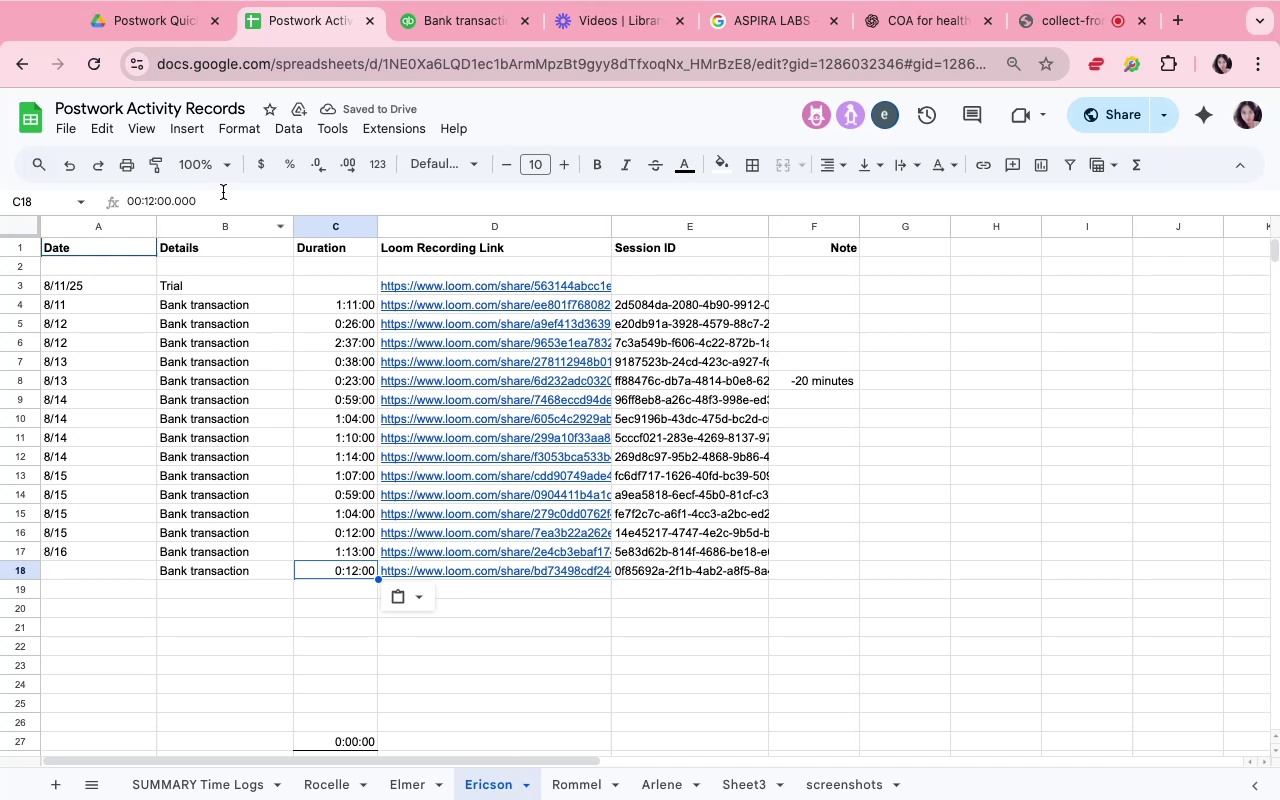 
left_click([153, 204])
 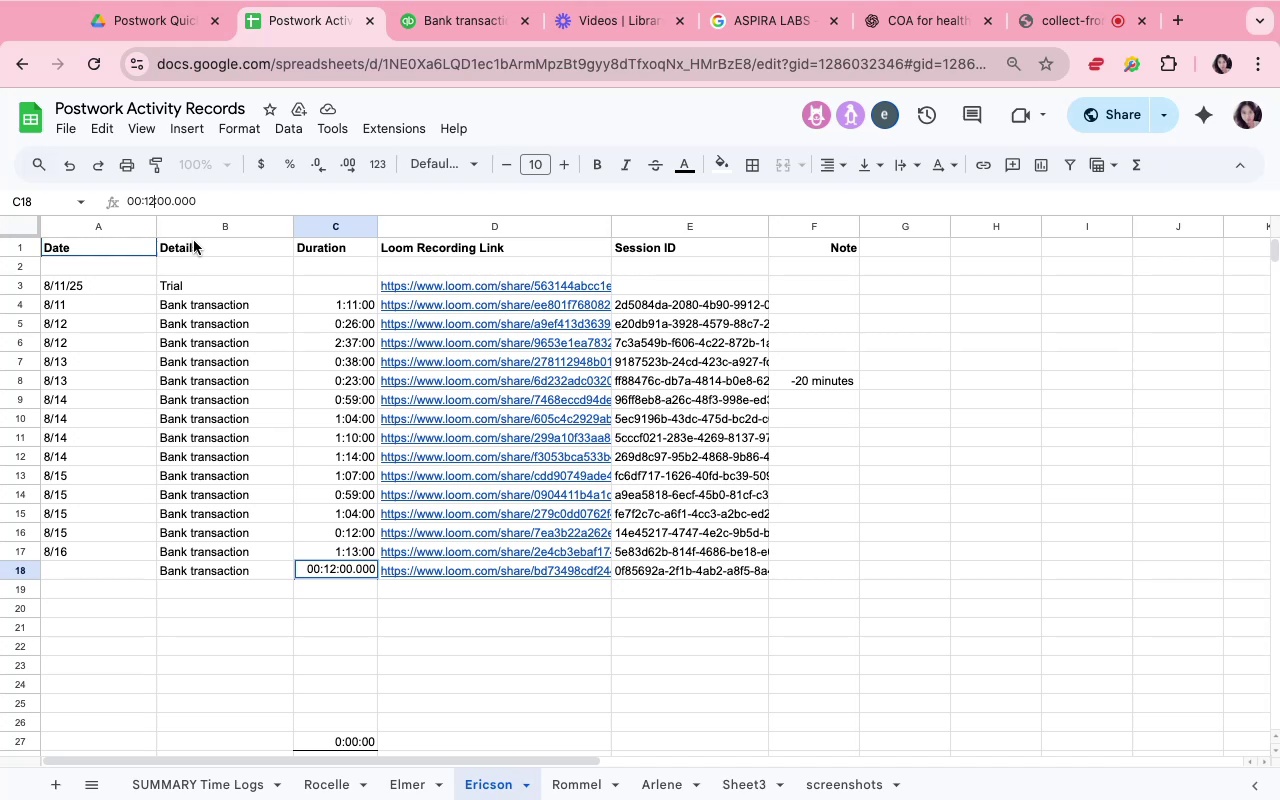 
wait(6.74)
 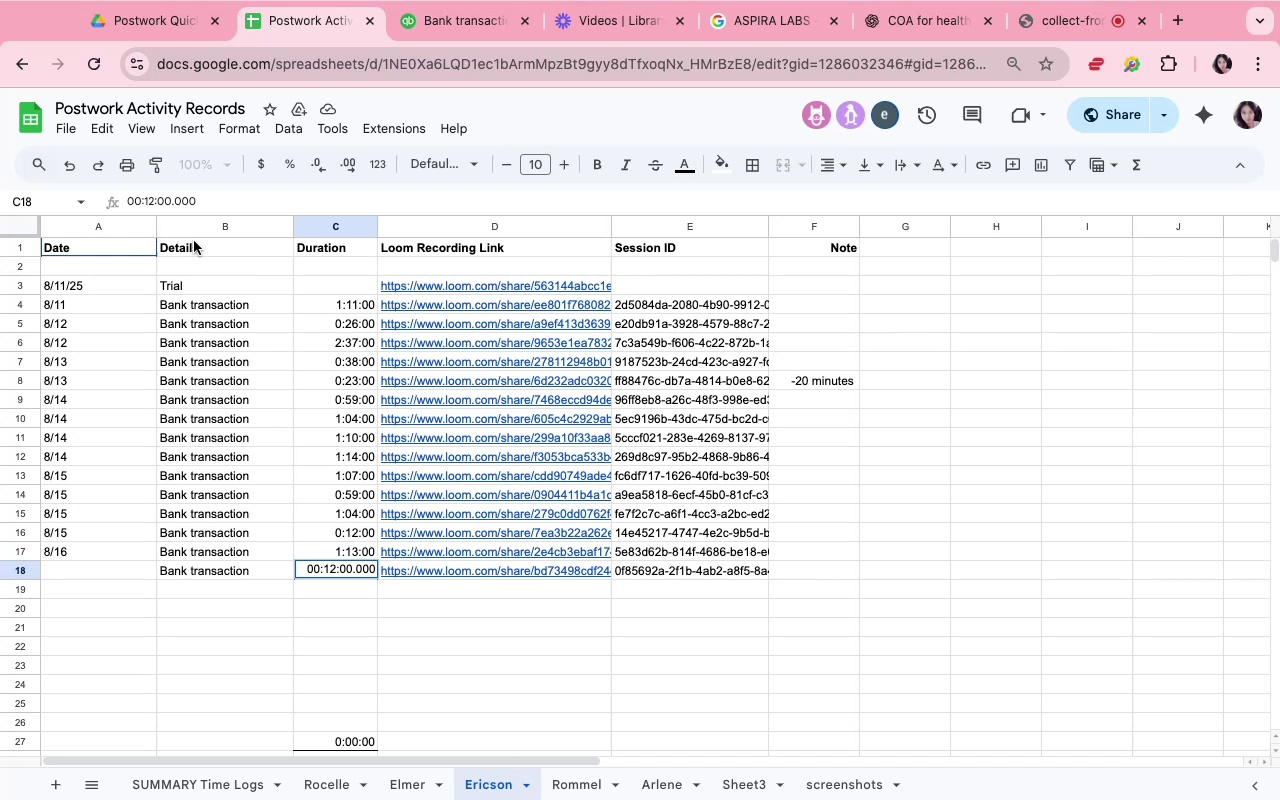 
key(Backspace)
key(Backspace)
type(49)
 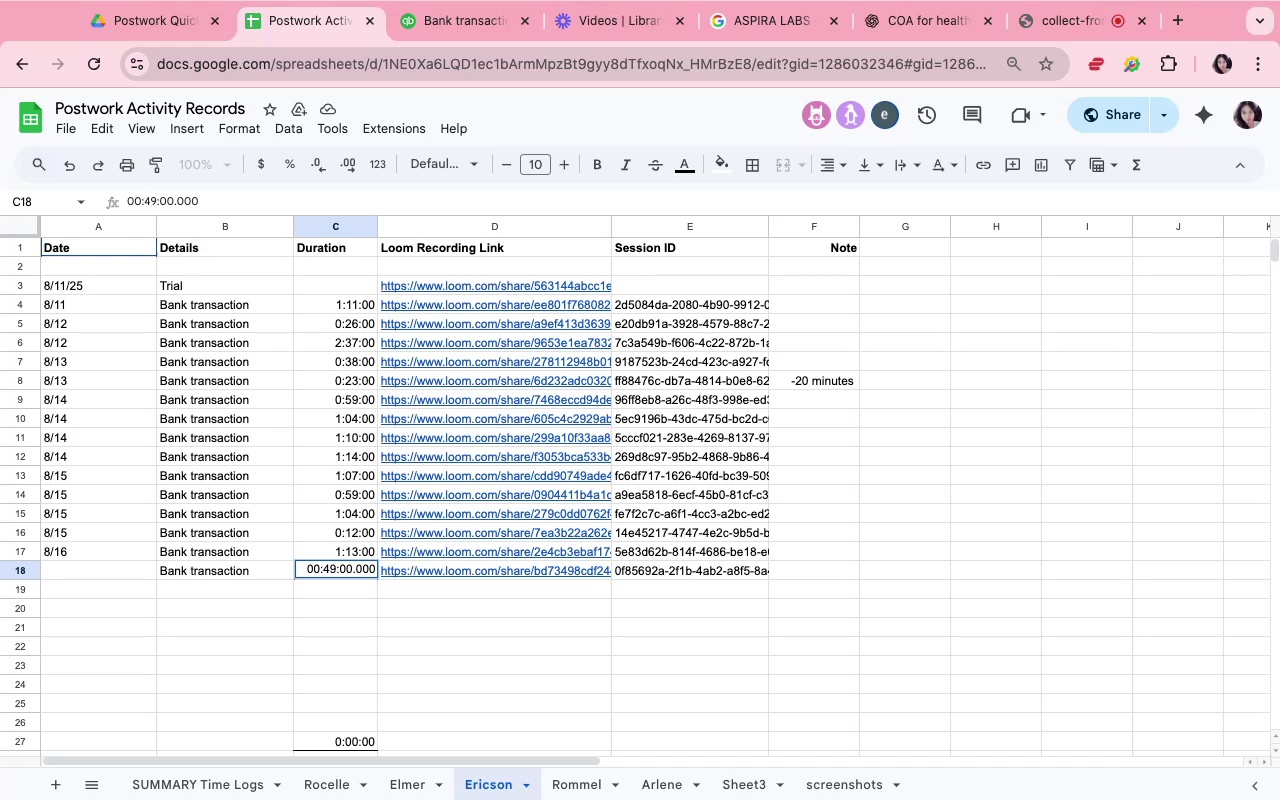 
key(Enter)
 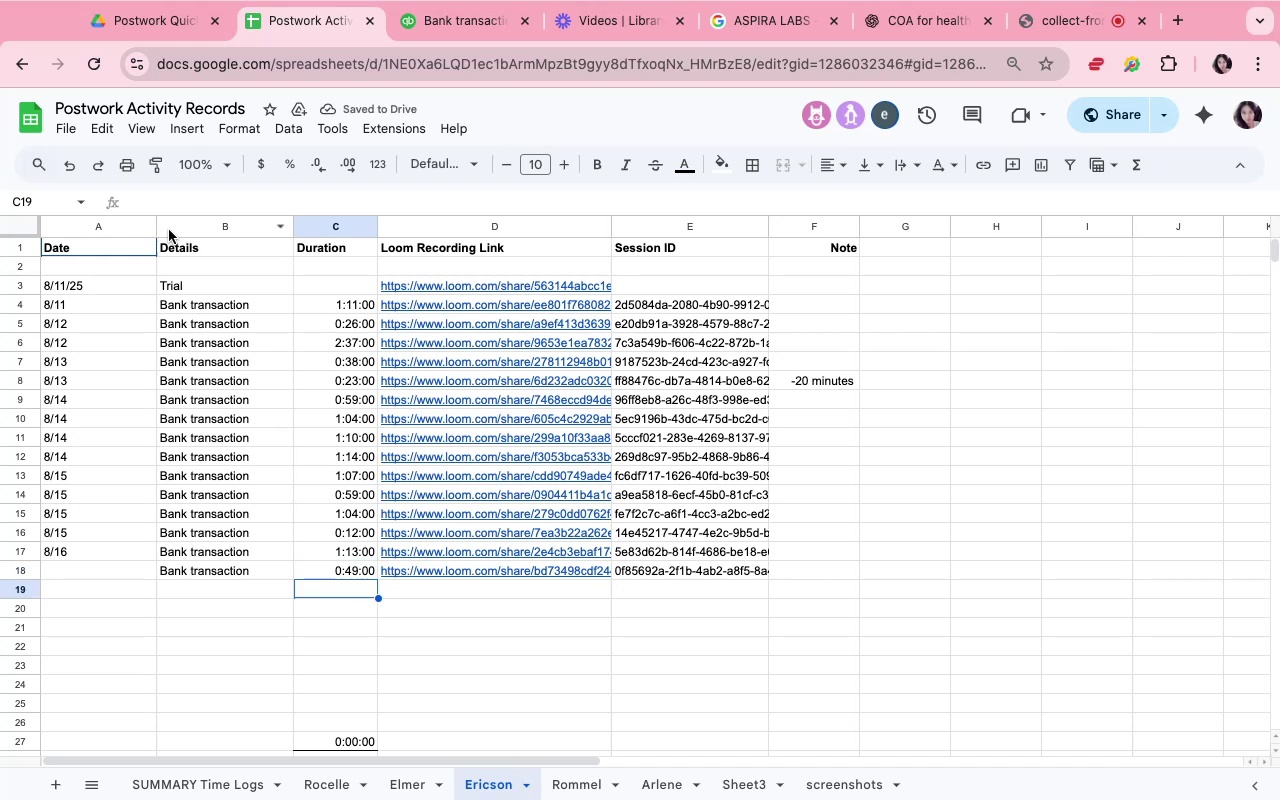 
left_click([420, 627])
 